 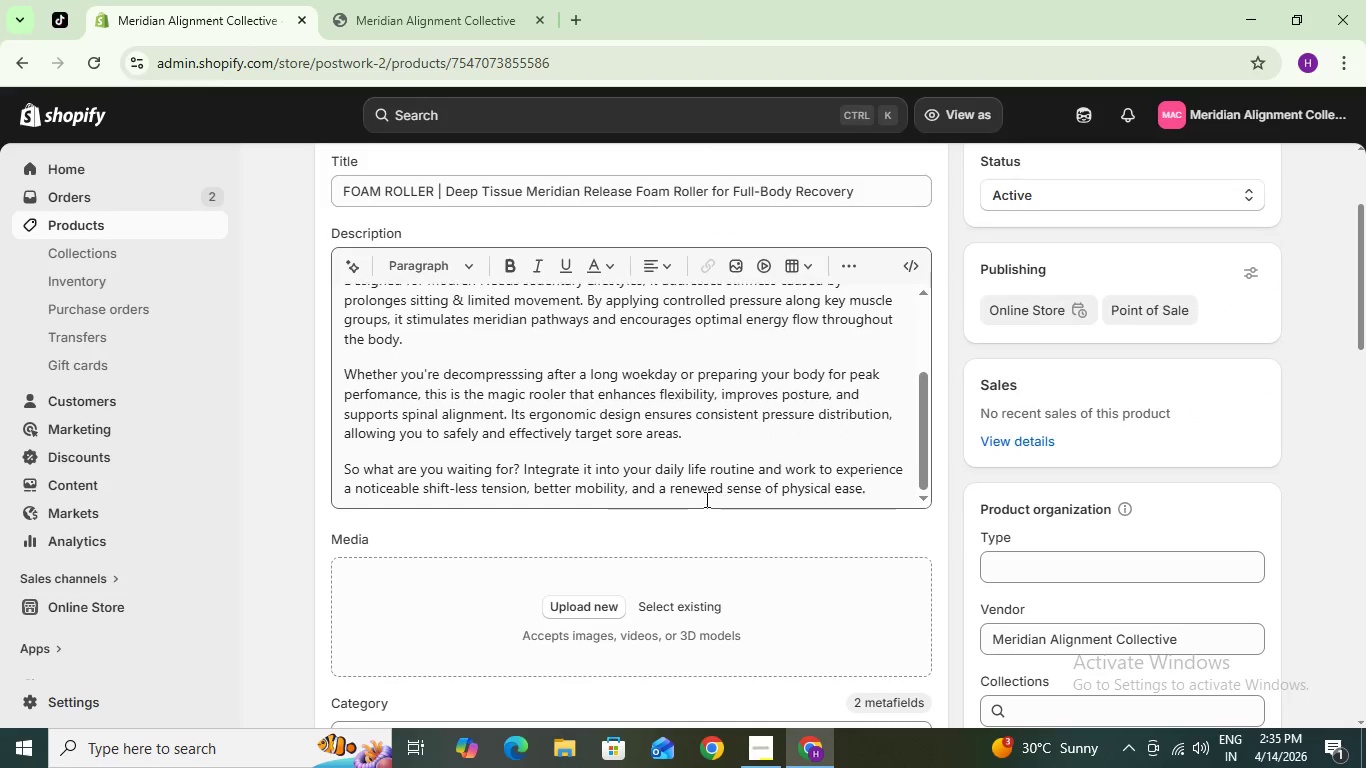 
scroll: coordinate [523, 405], scroll_direction: down, amount: 9.0
 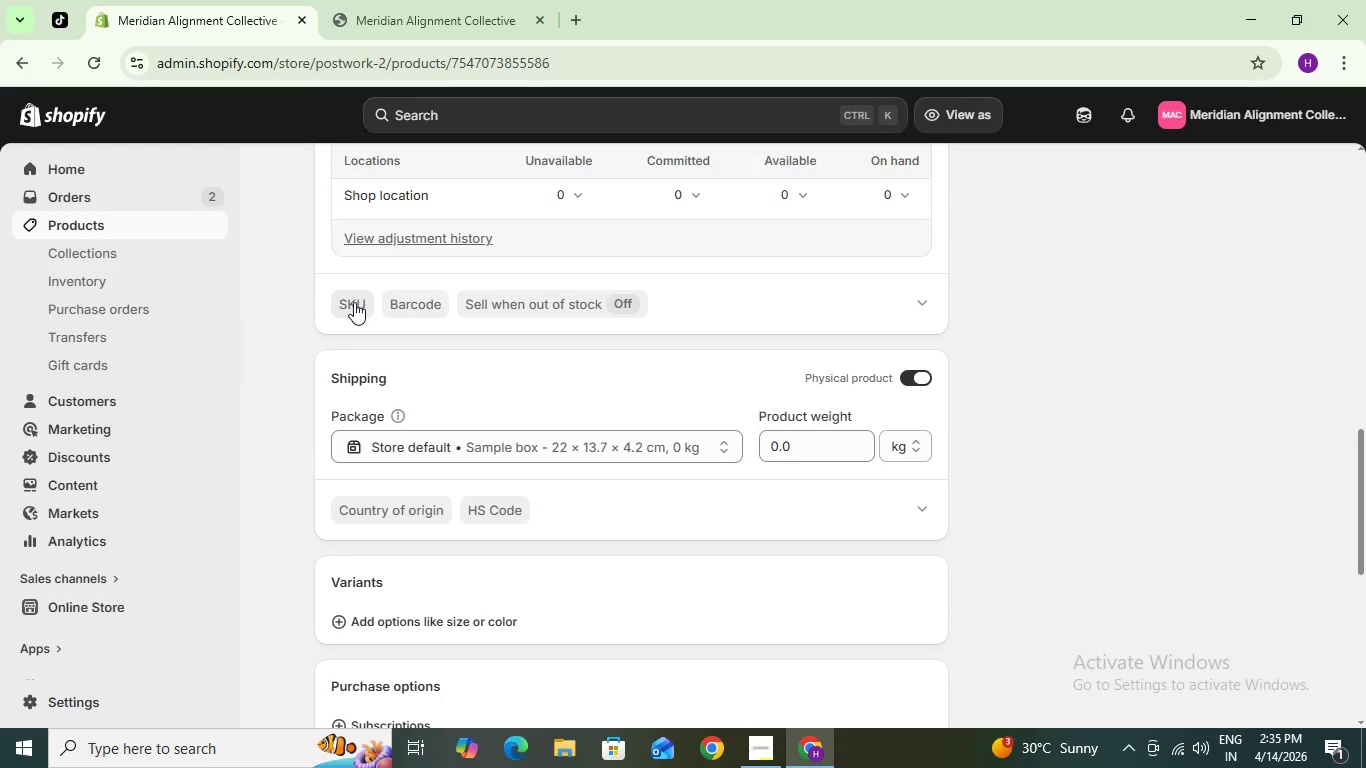 
left_click([357, 301])
 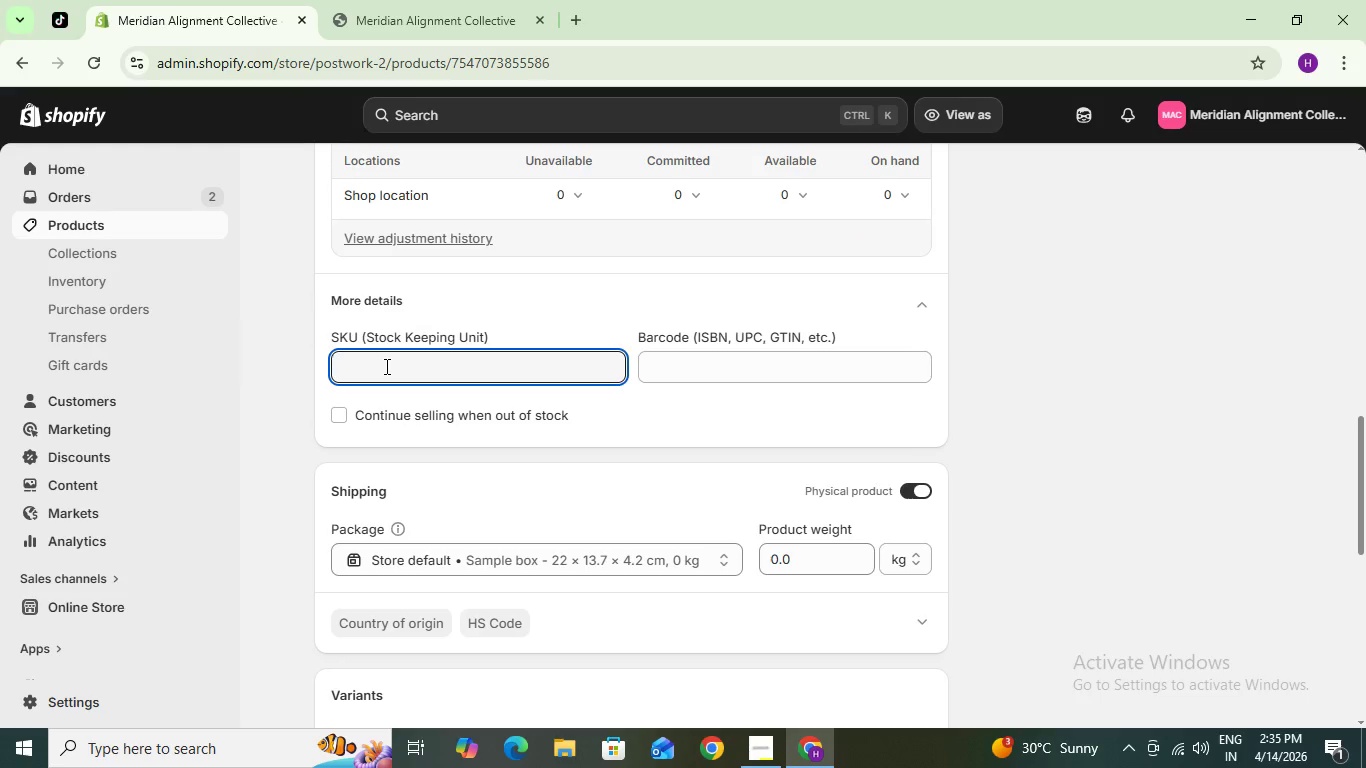 
wait(10.08)
 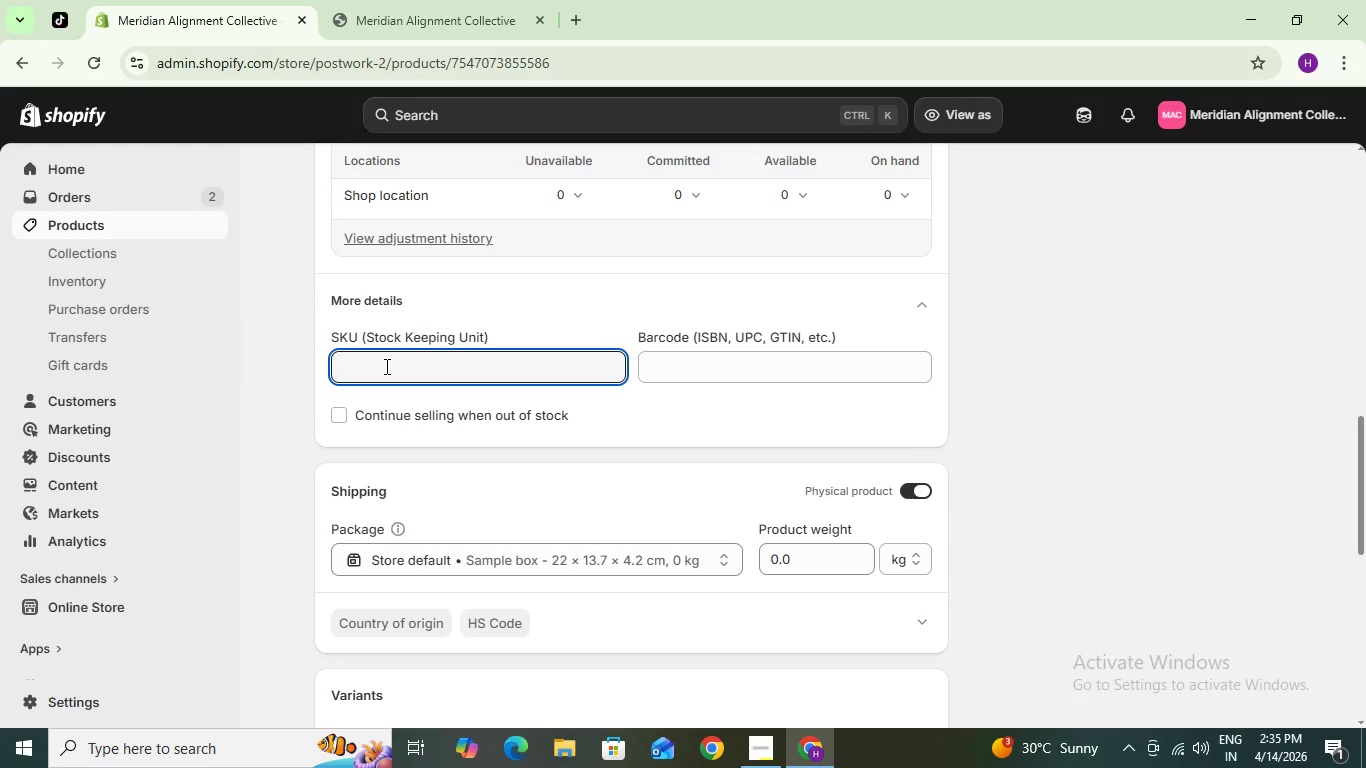 
hold_key(key=ShiftLeft, duration=1.5)
 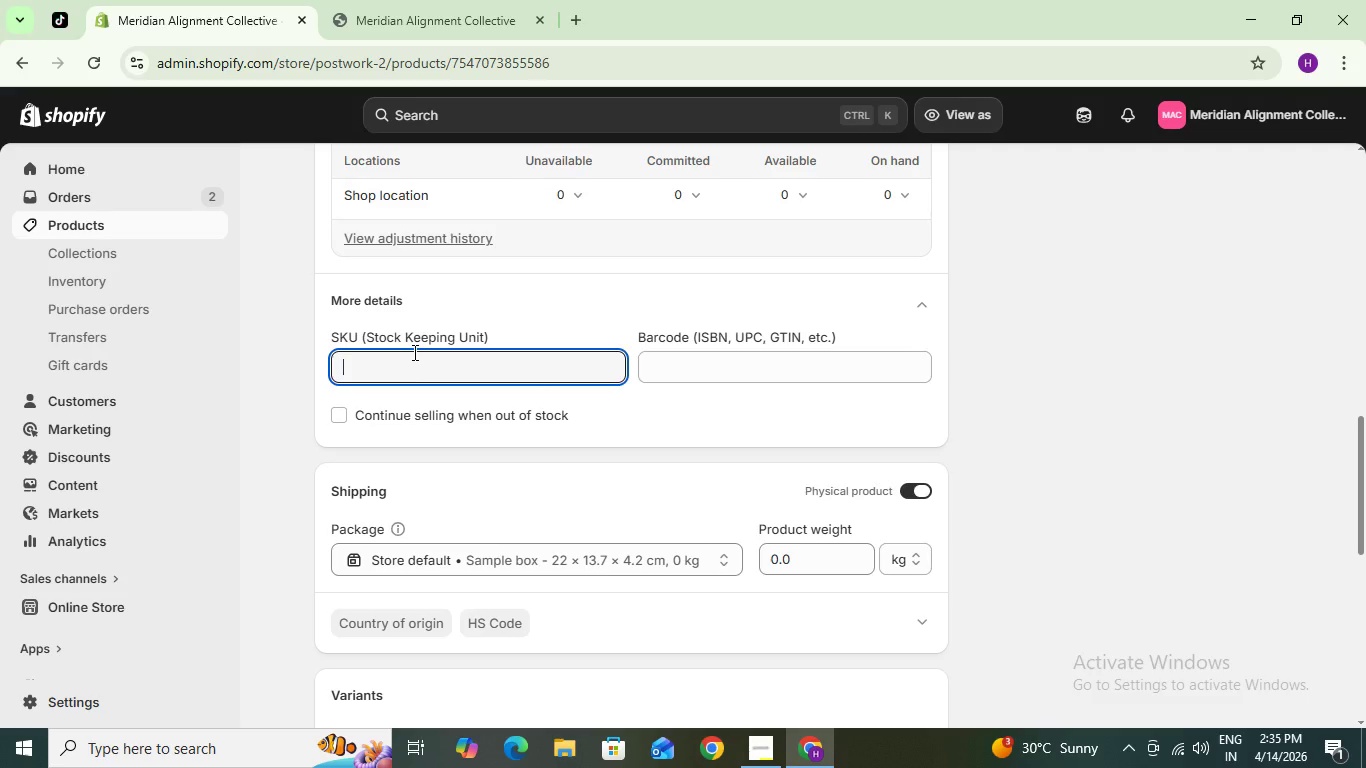 
type(FRDTMR)
 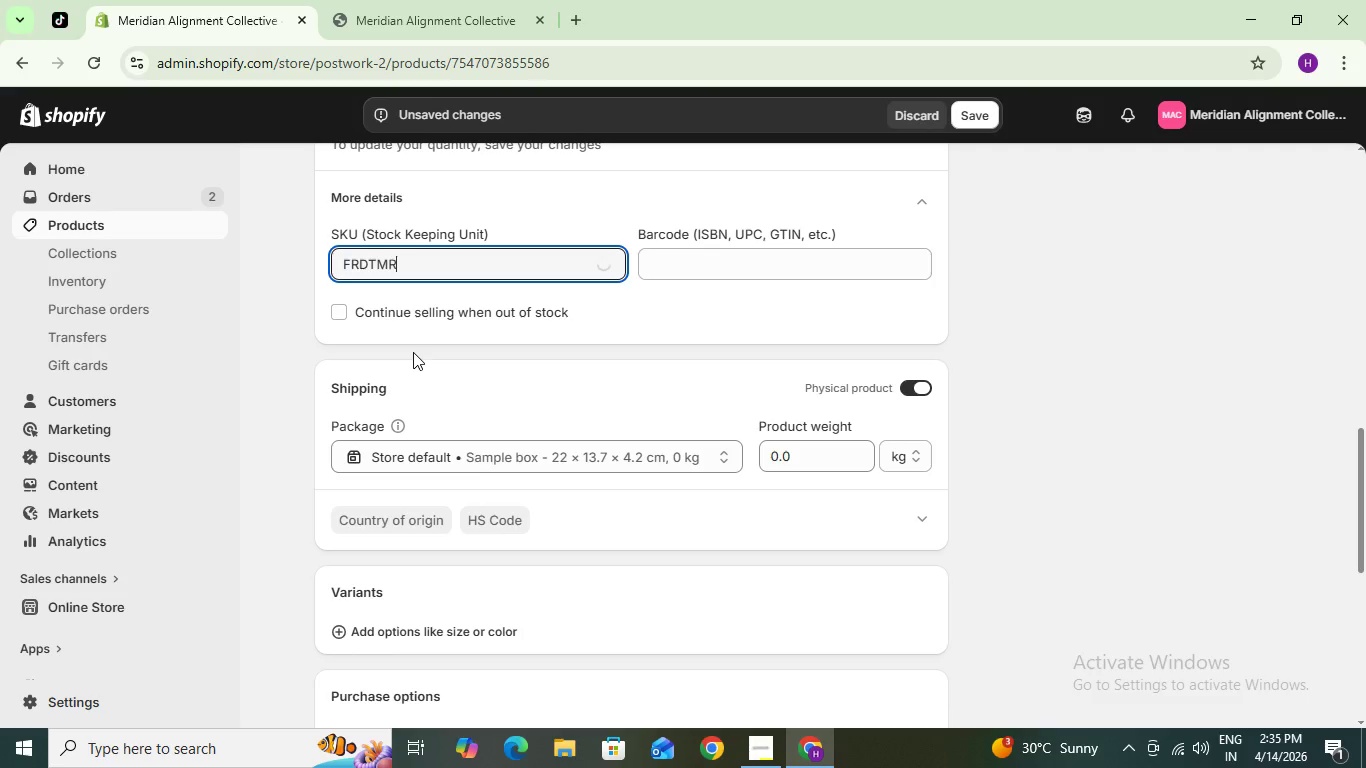 
left_click_drag(start_coordinate=[360, 263], to_coordinate=[344, 253])
 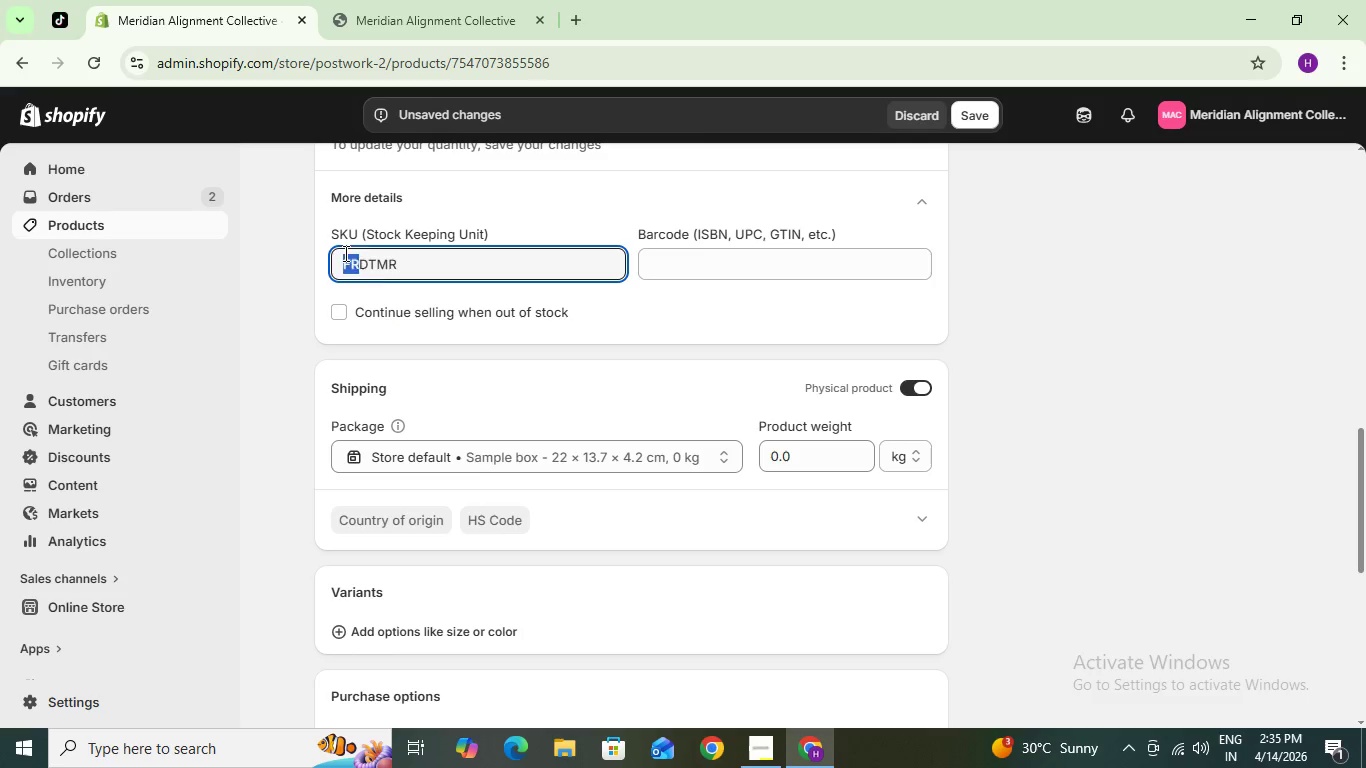 
key(Backspace)
 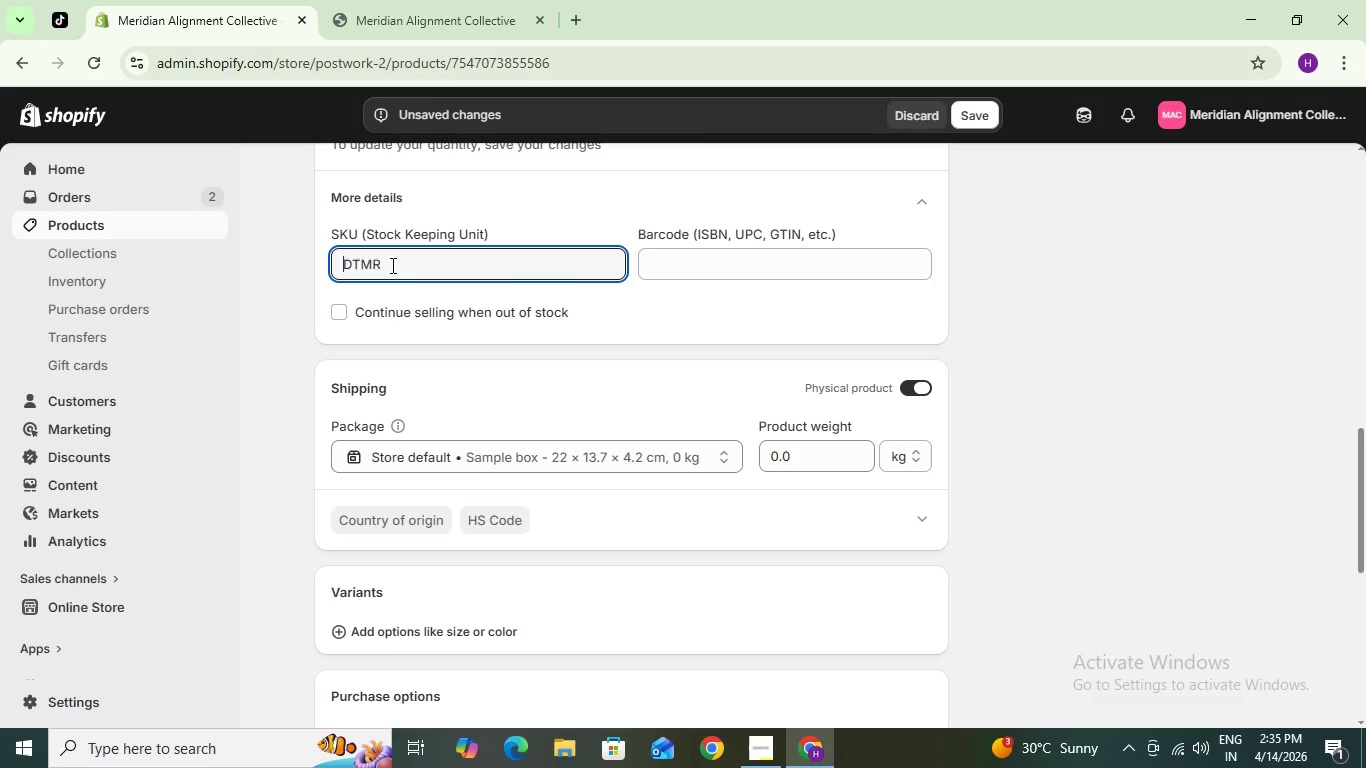 
left_click([391, 265])
 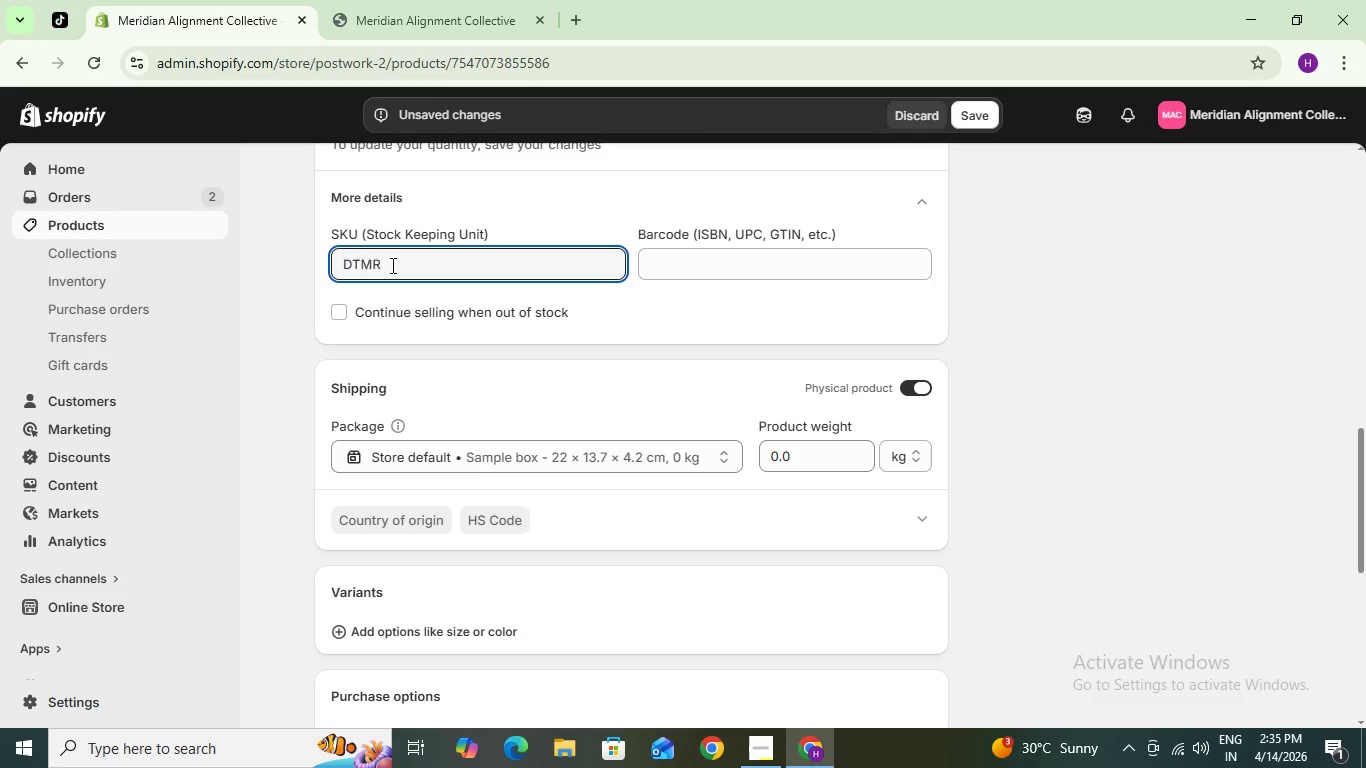 
type(FR)
 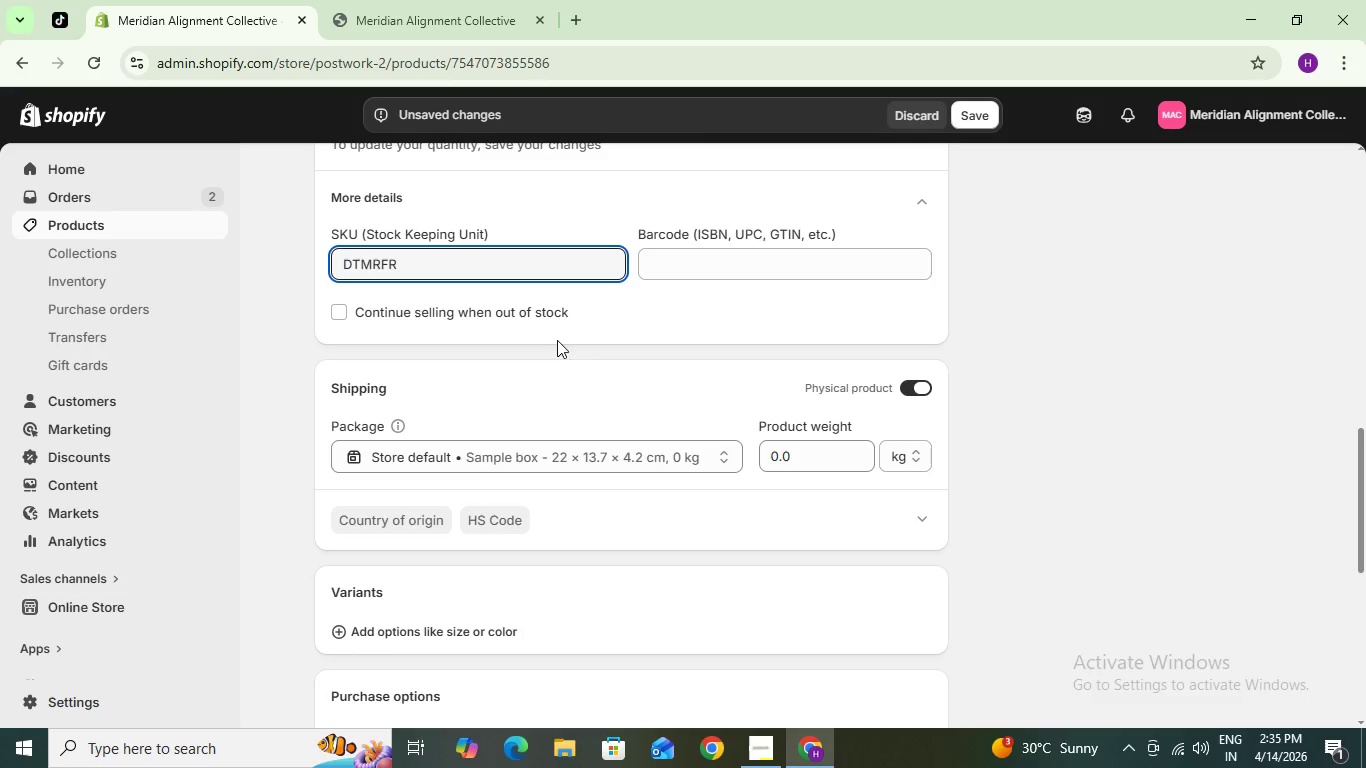 
left_click([628, 330])
 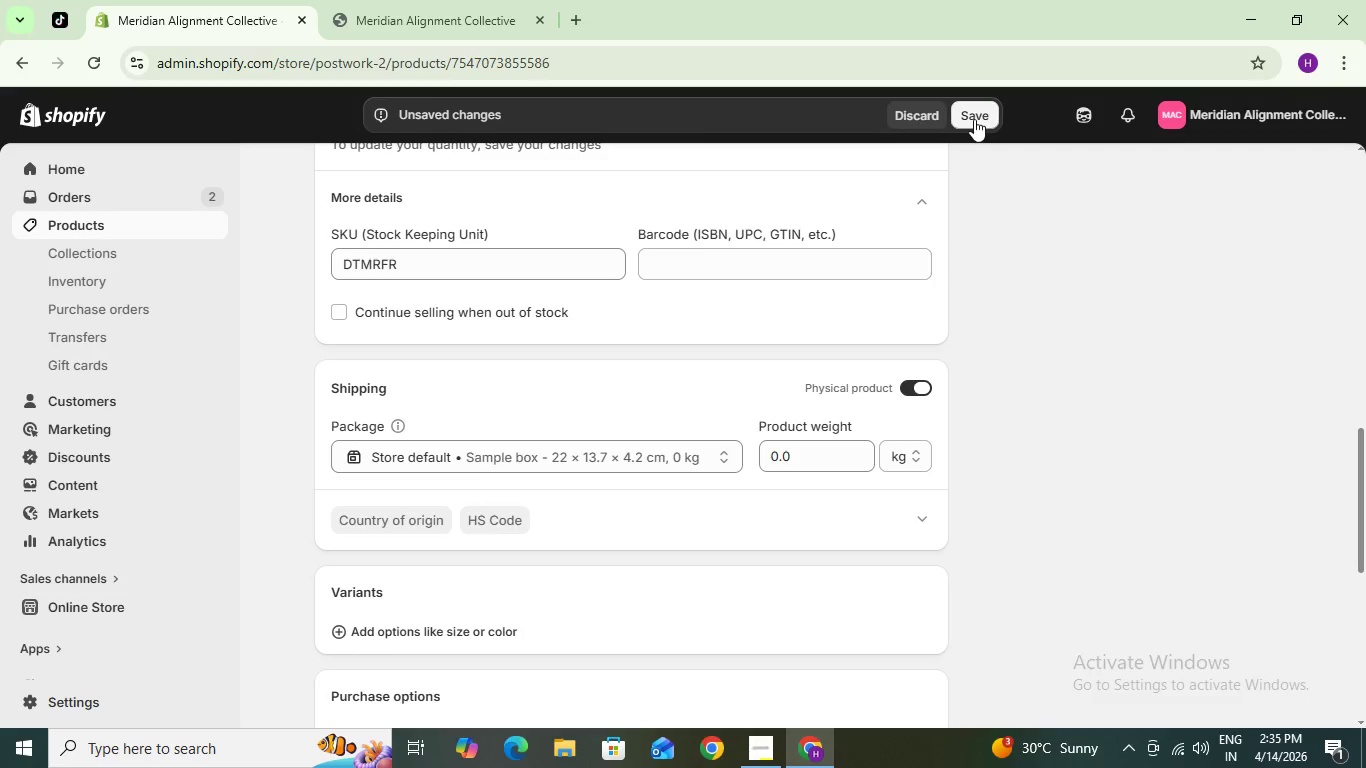 
left_click([974, 119])
 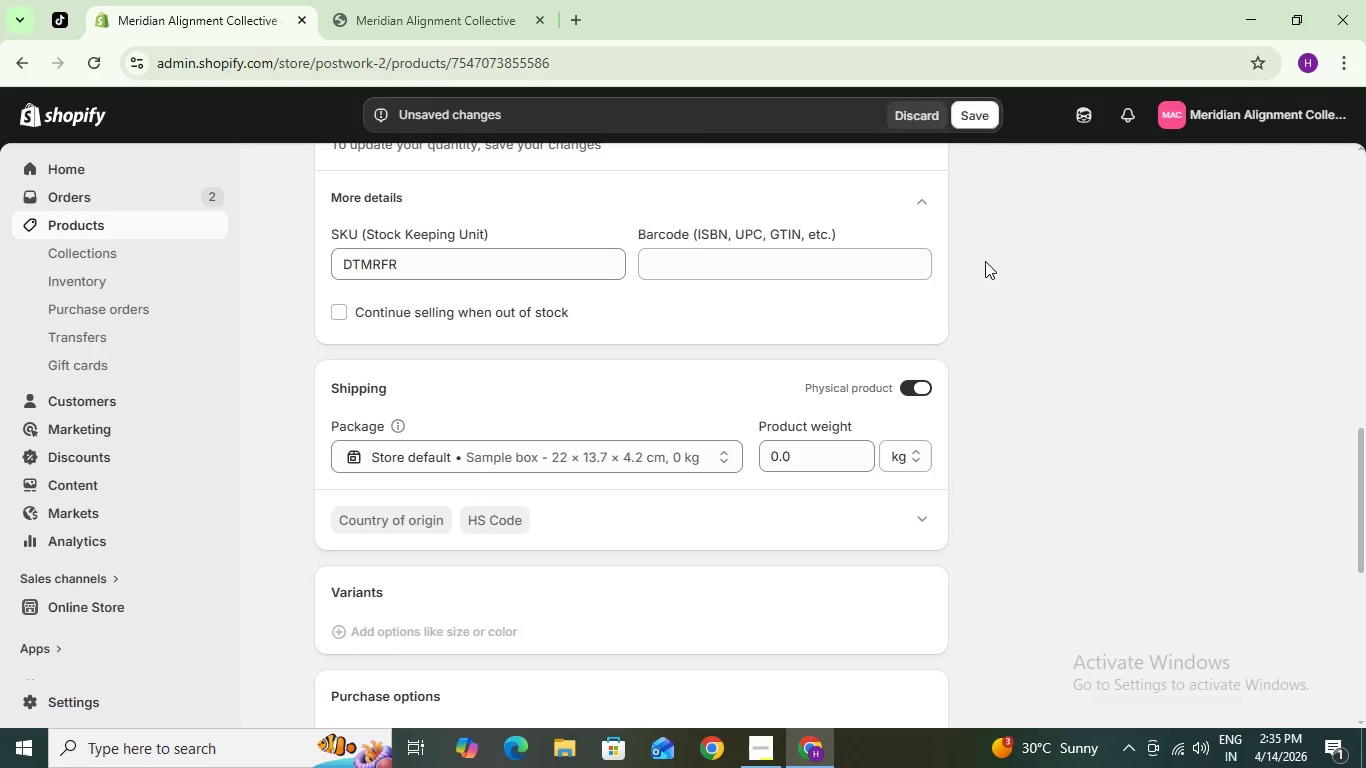 
scroll: coordinate [656, 370], scroll_direction: up, amount: 10.0
 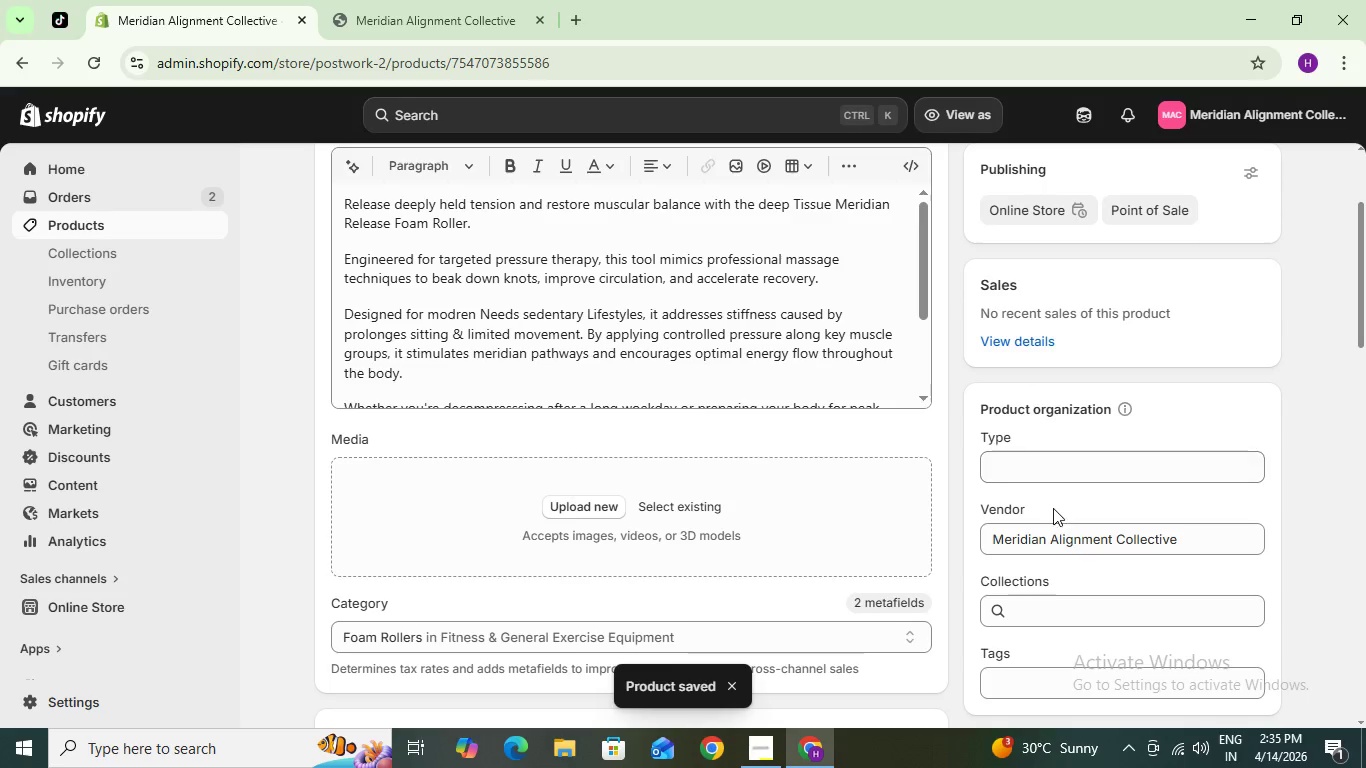 
left_click([1044, 608])
 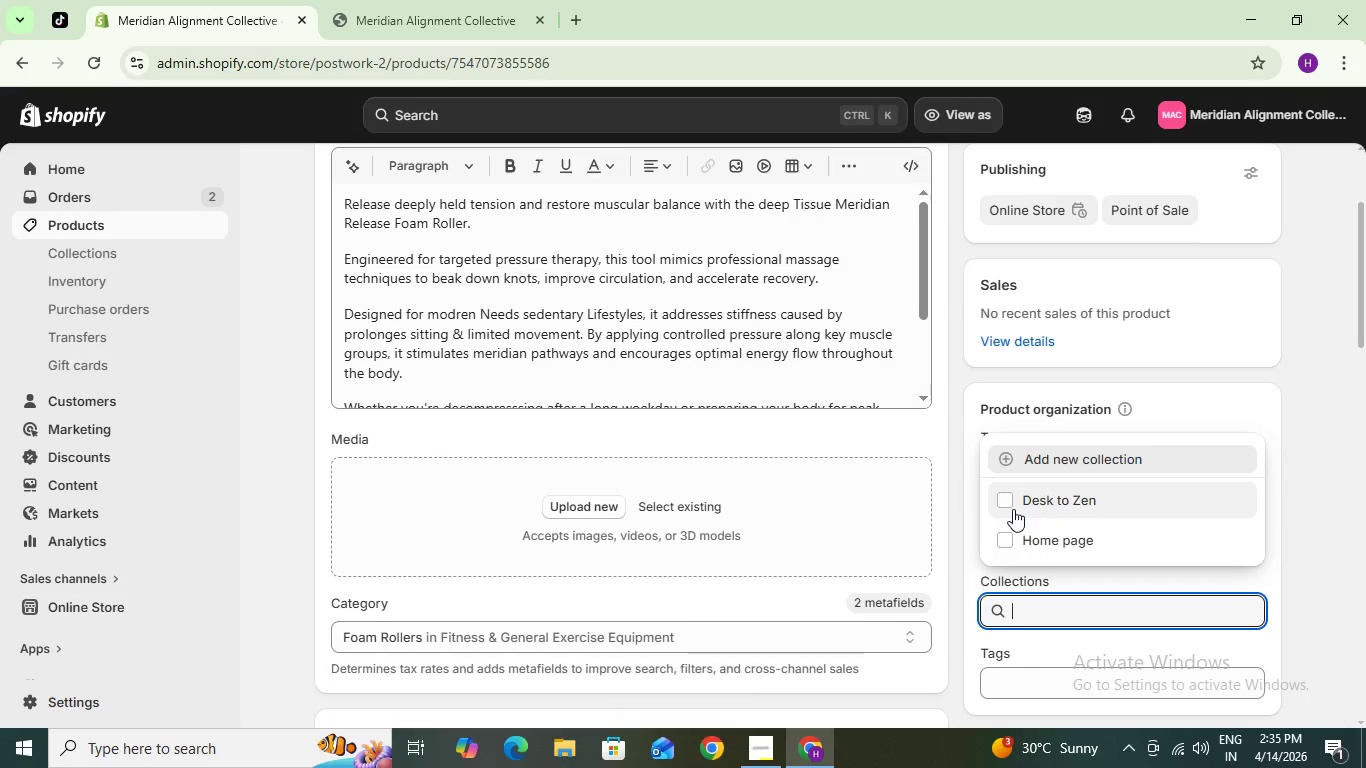 
left_click([1004, 496])
 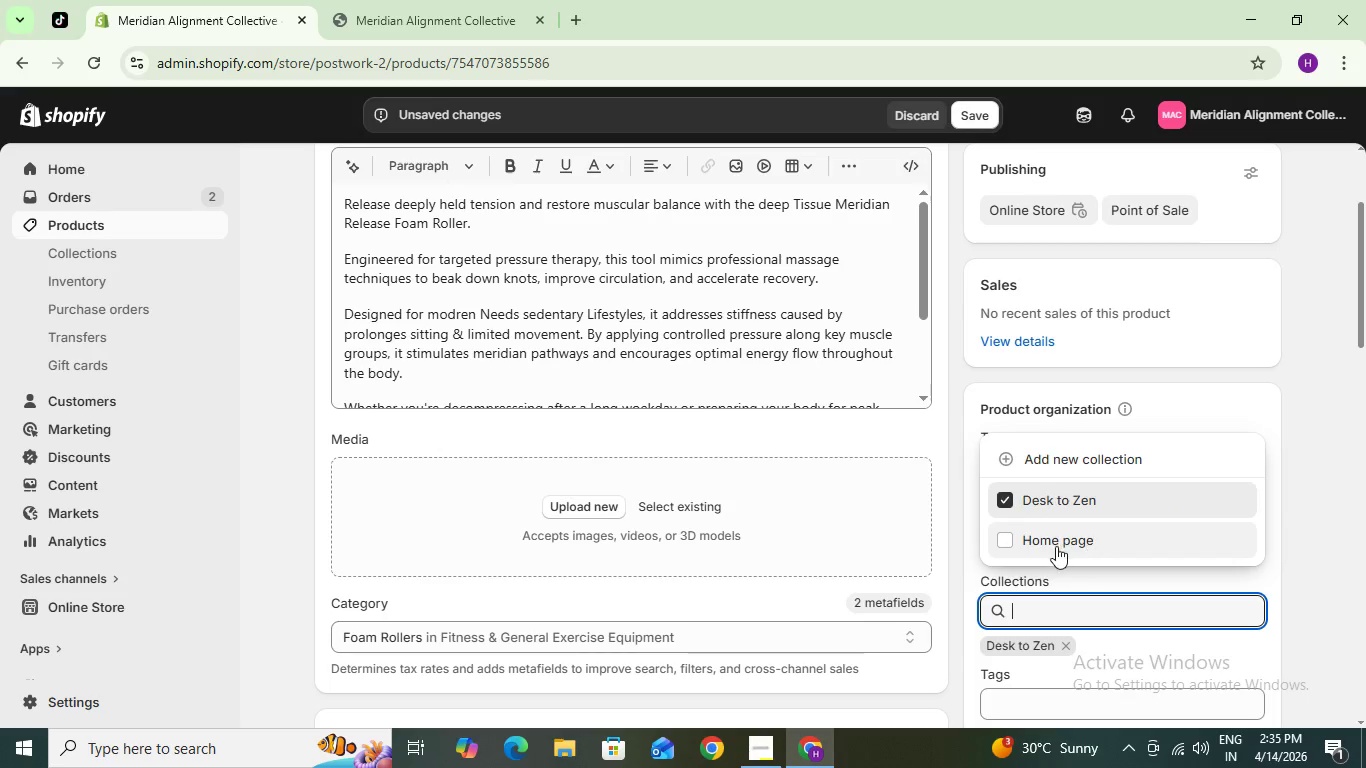 
left_click([997, 545])
 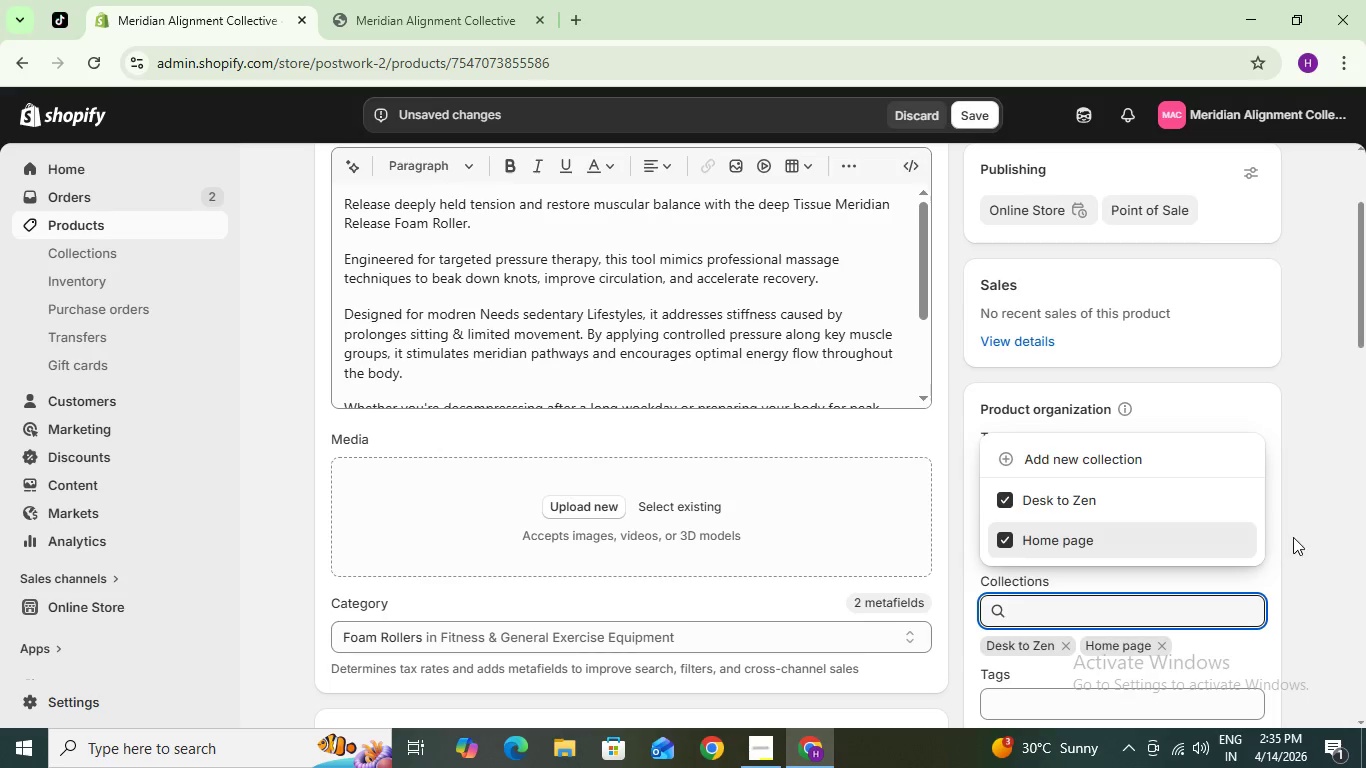 
left_click([1297, 536])
 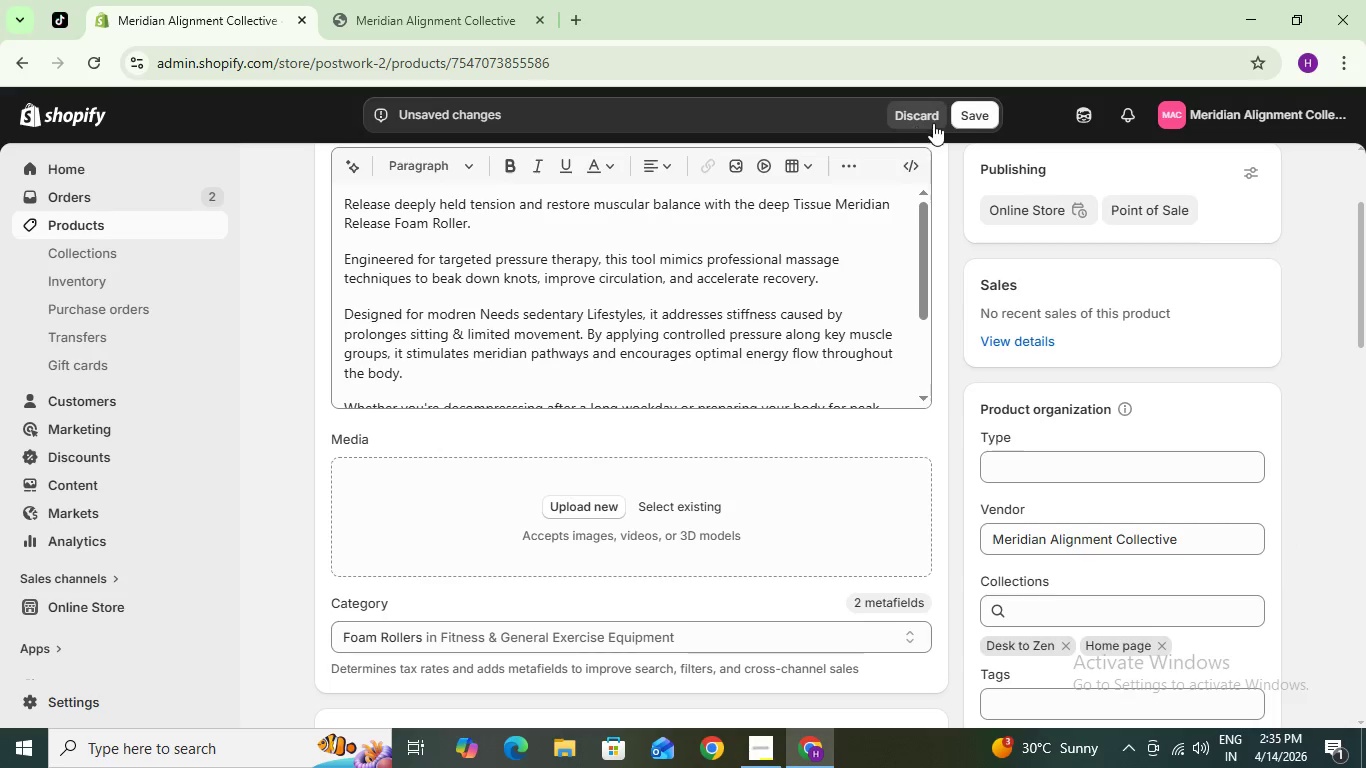 
left_click([976, 116])
 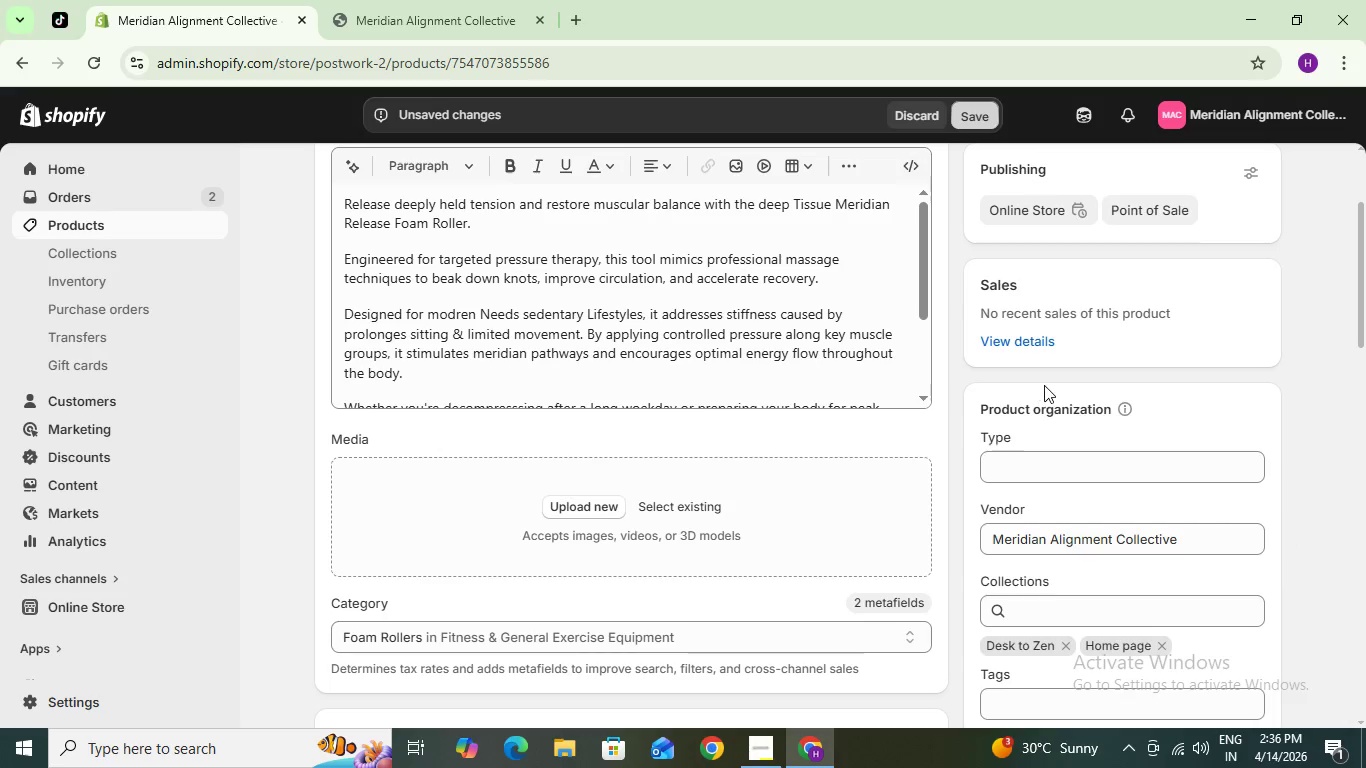 
scroll: coordinate [1044, 385], scroll_direction: down, amount: 2.0
 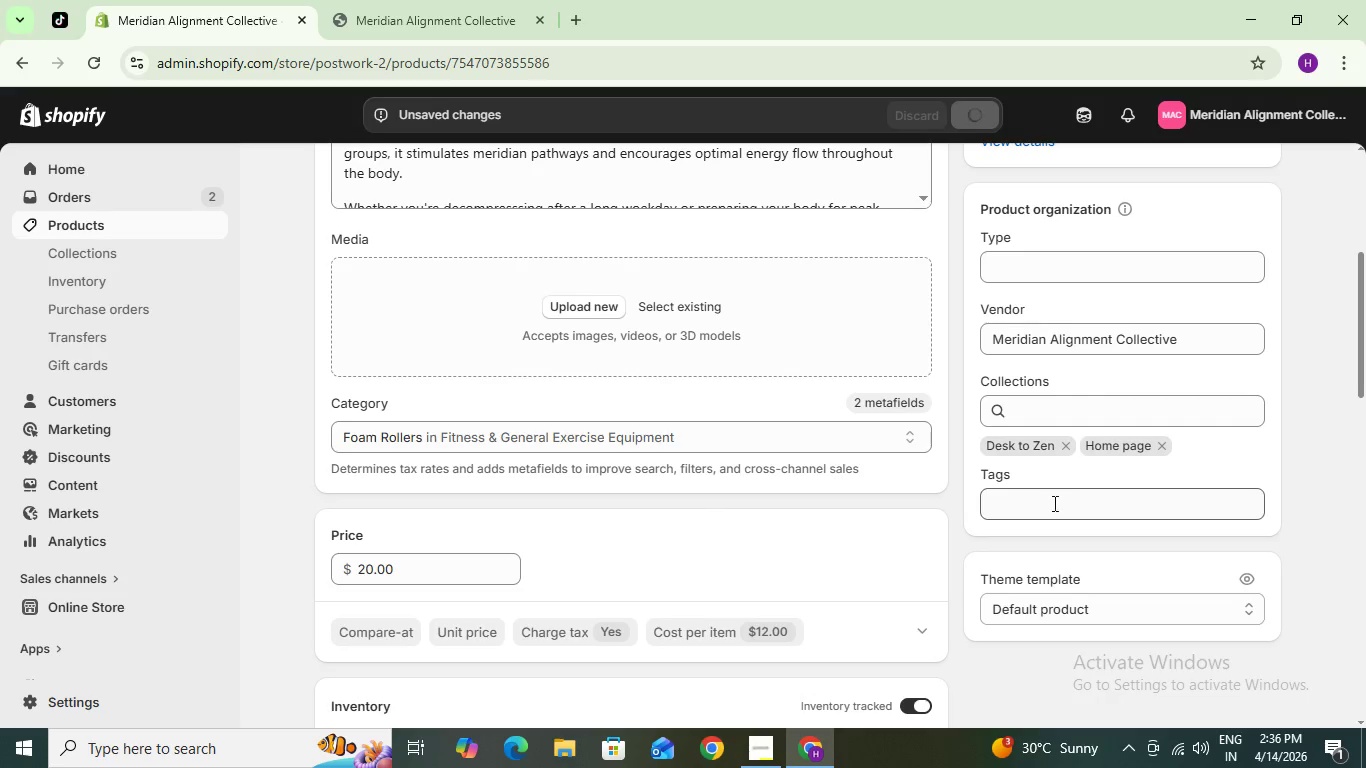 
left_click([1049, 508])
 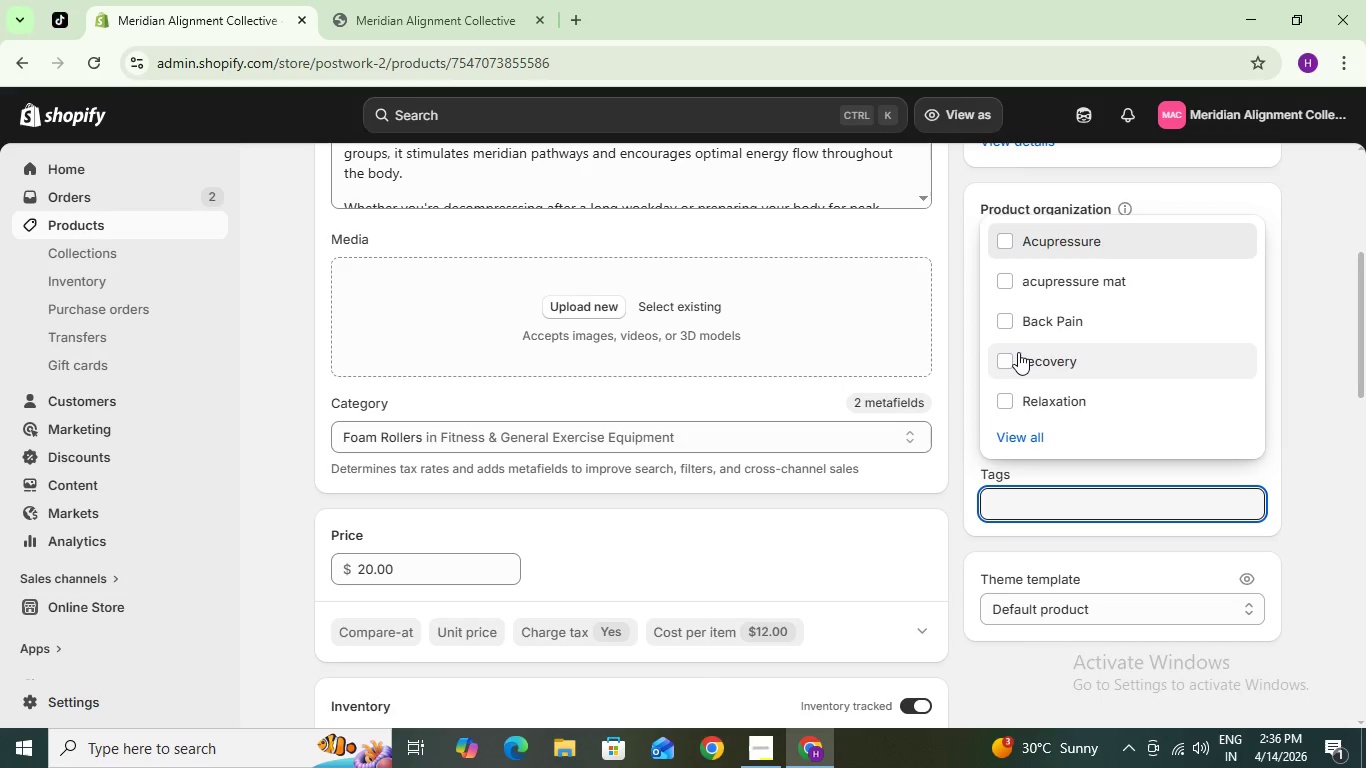 
wait(13.08)
 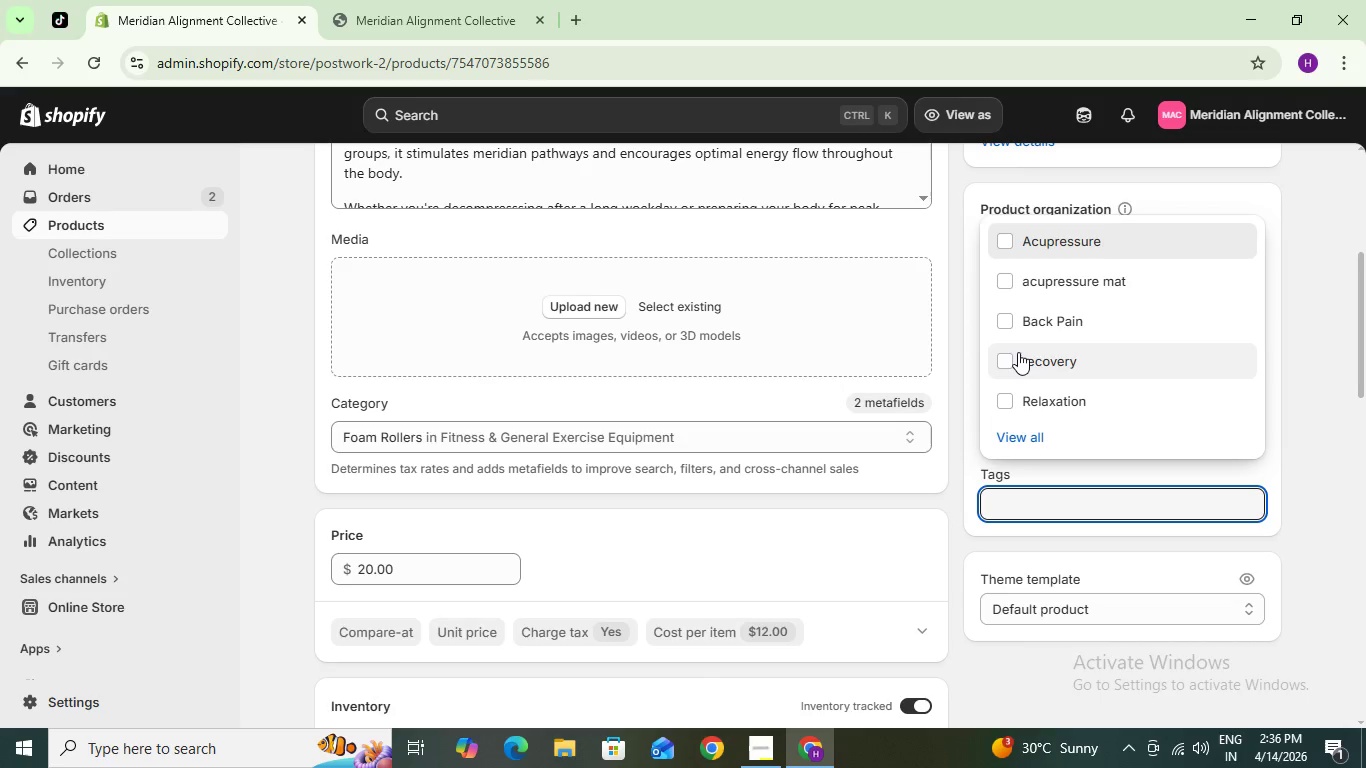 
left_click([1004, 357])
 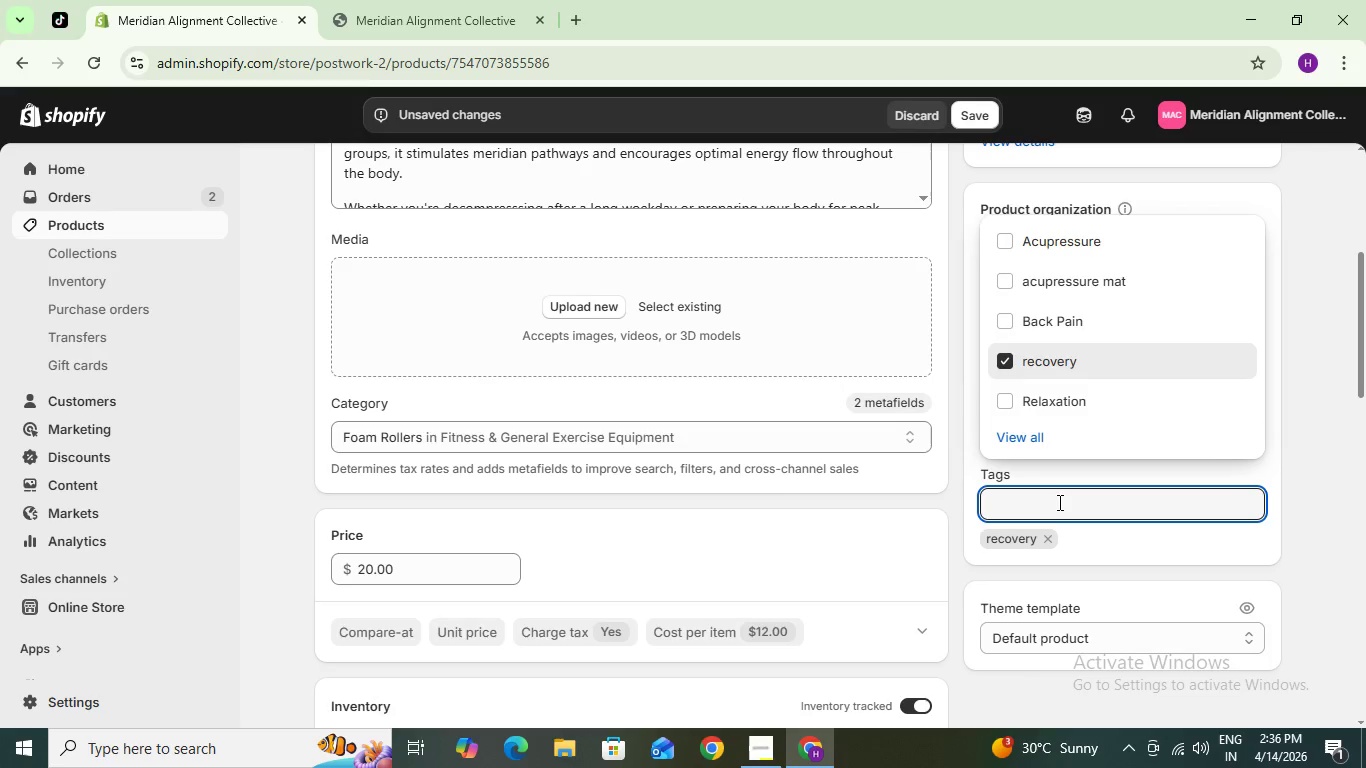 
wait(5.08)
 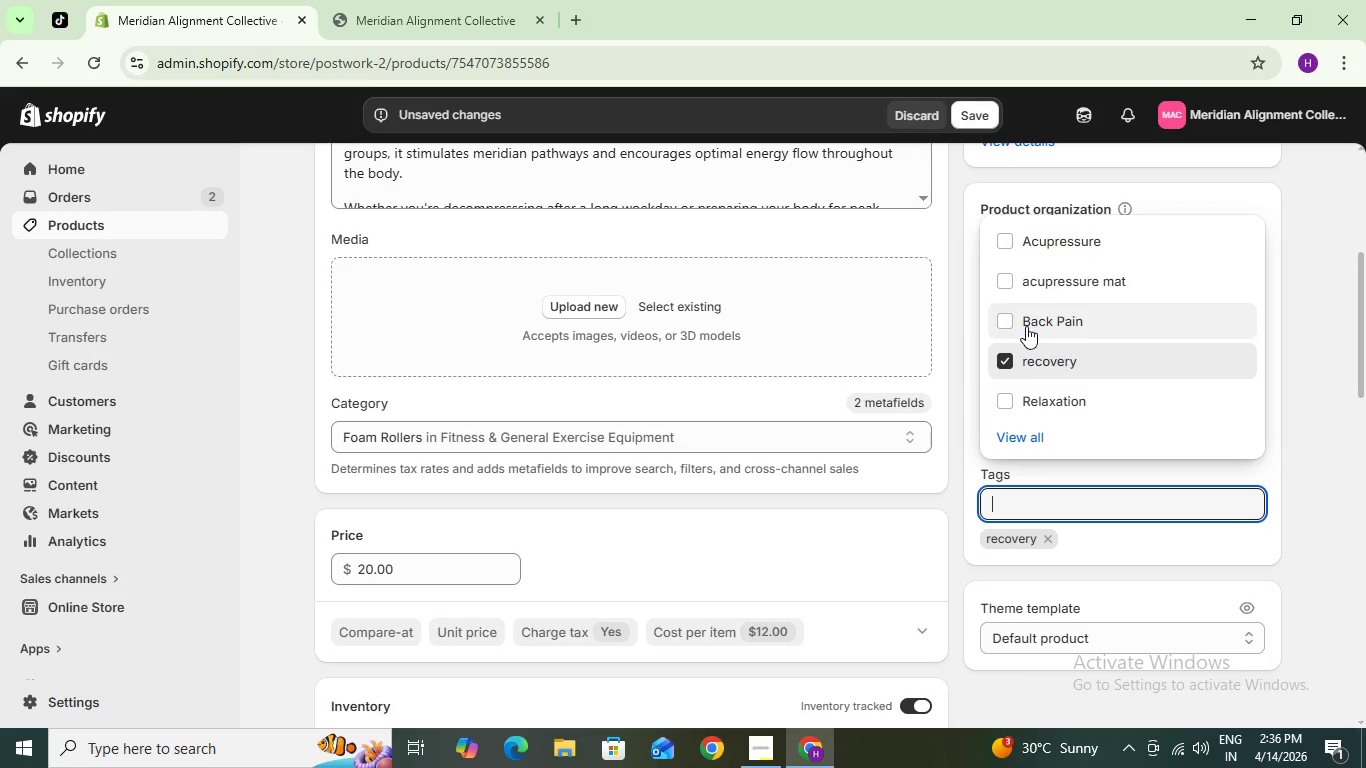 
type(Mu)
 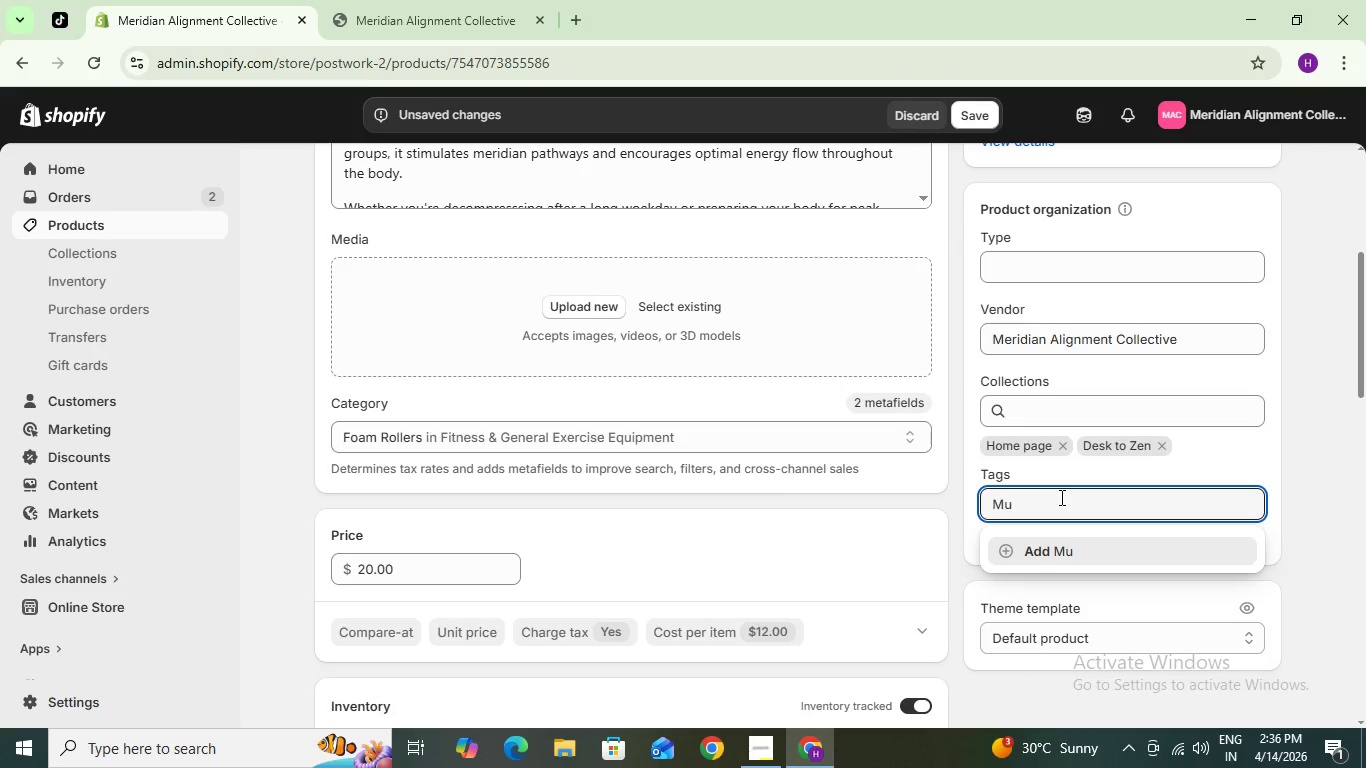 
type(sc)
 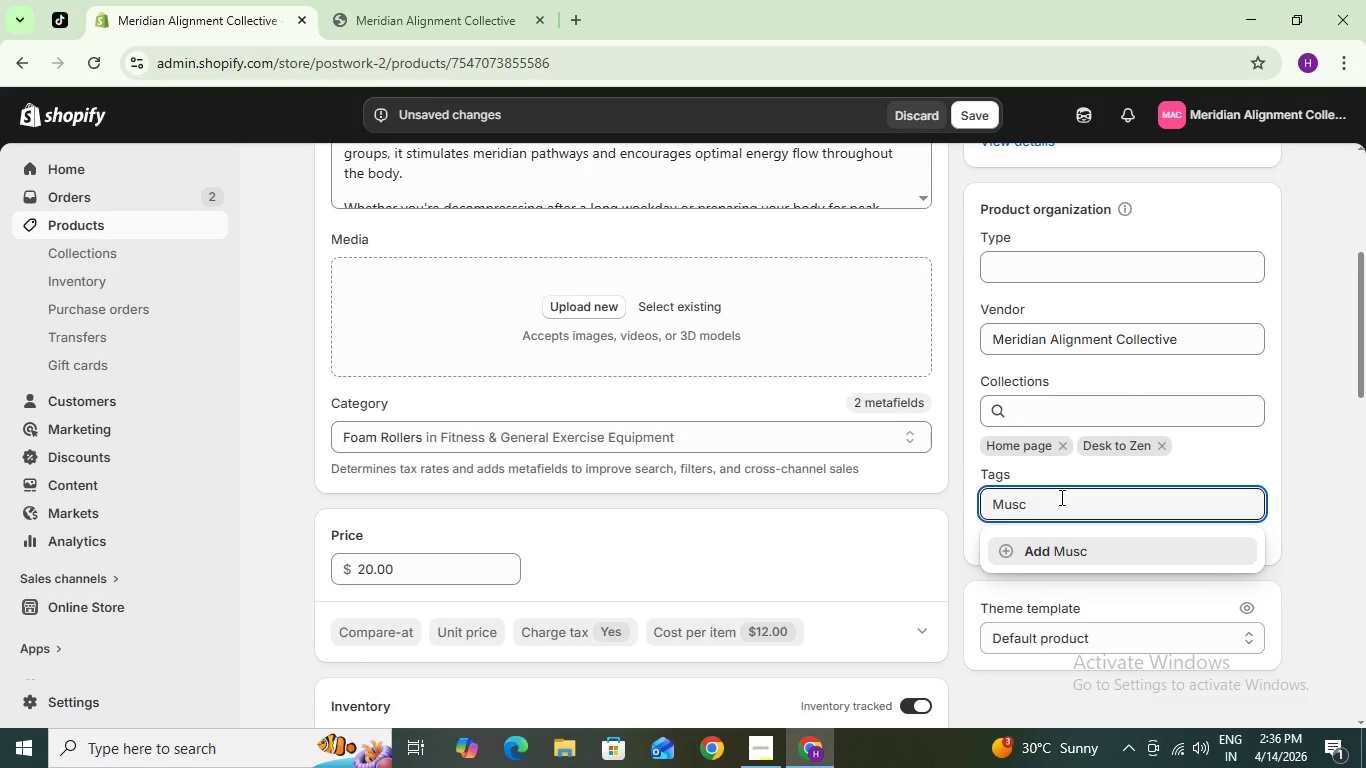 
wait(6.36)
 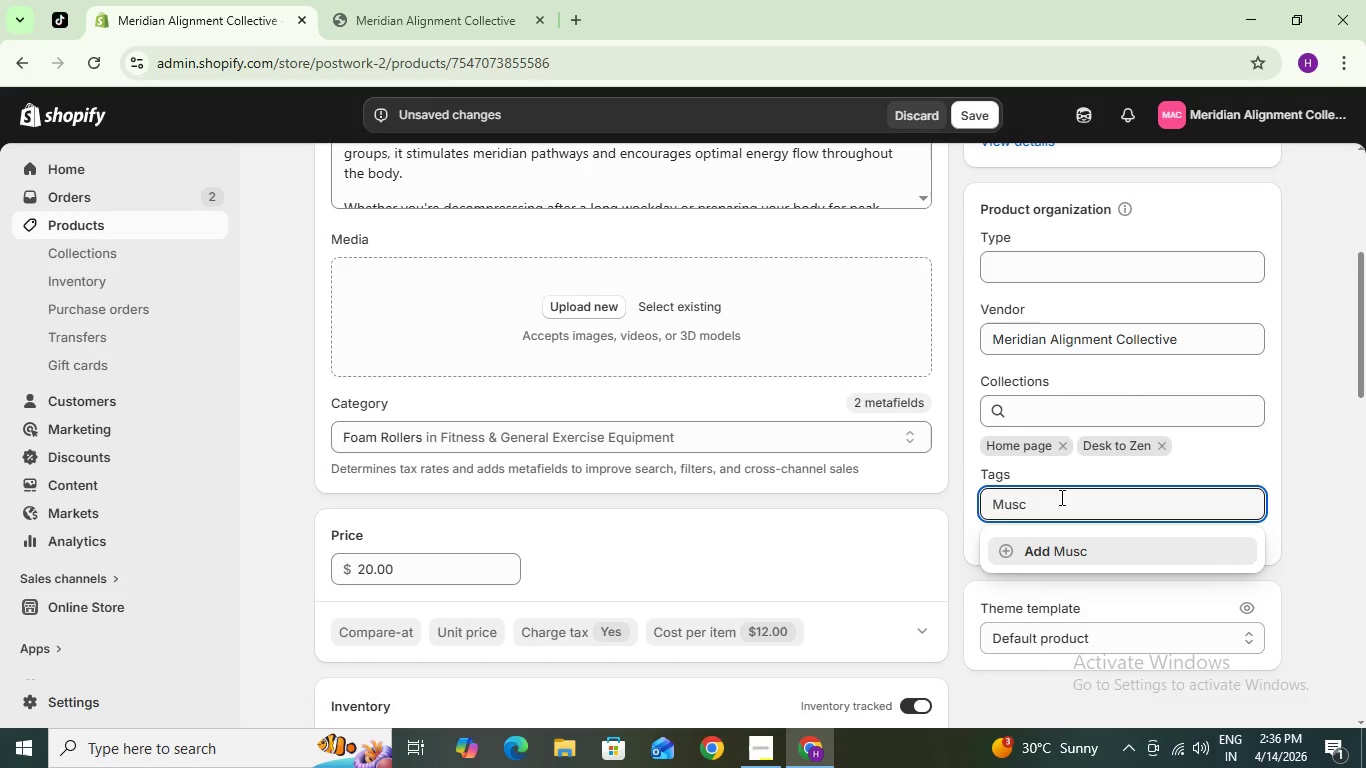 
type(le Relief)
 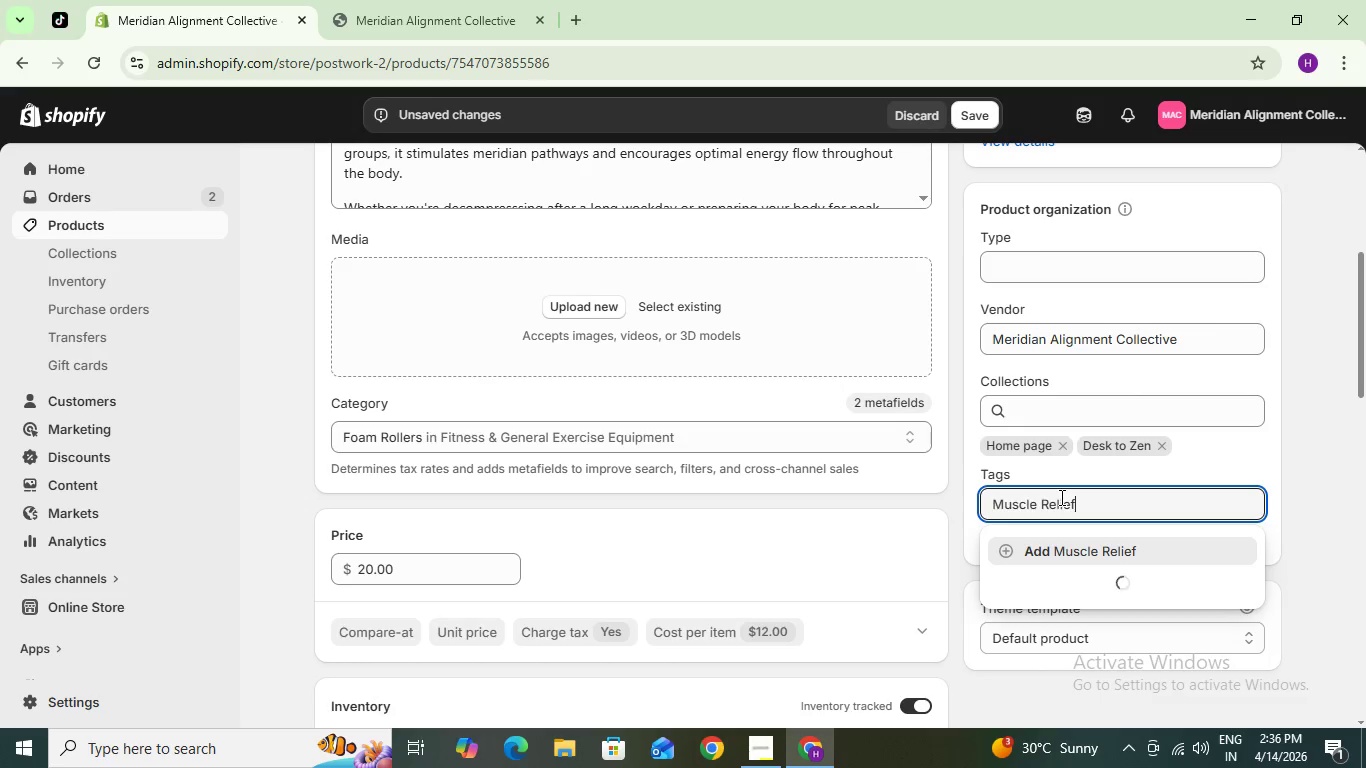 
key(Enter)
 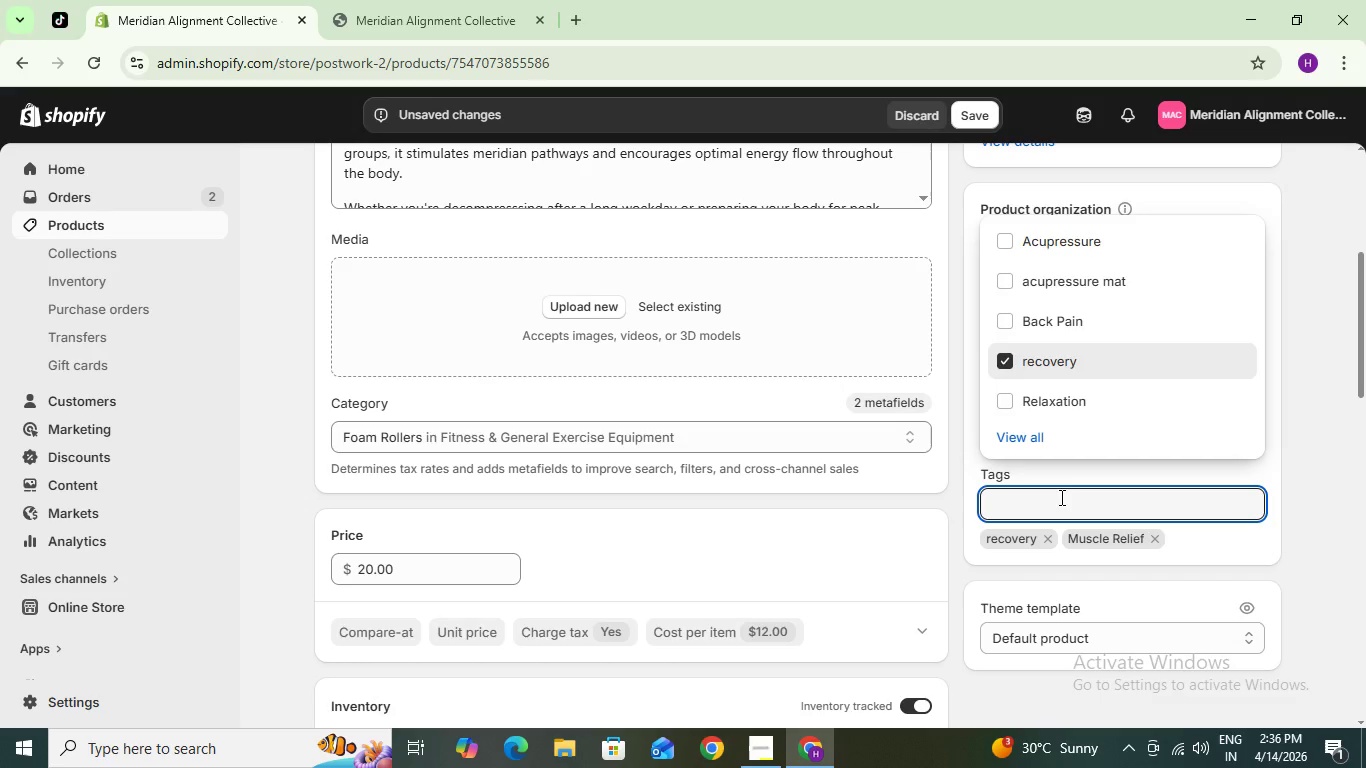 
type(Posture)
 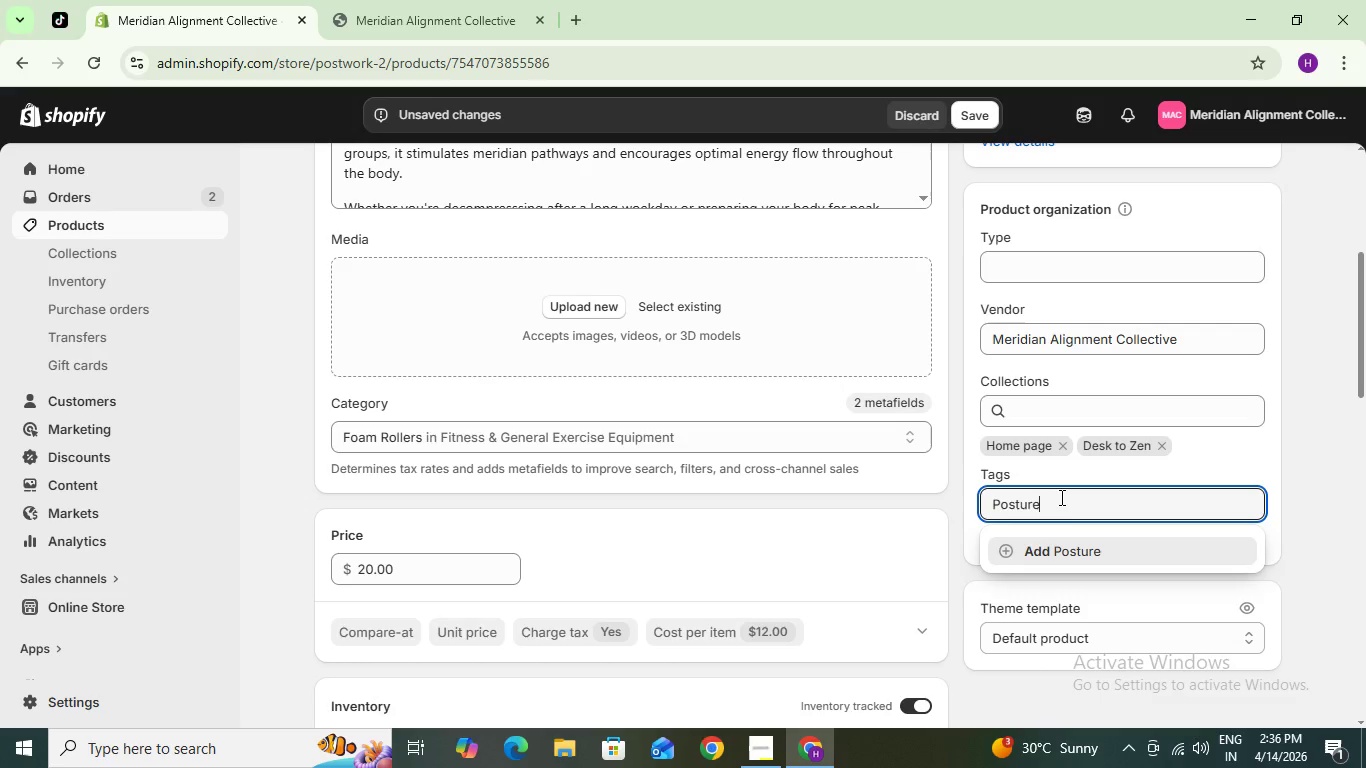 
key(Enter)
 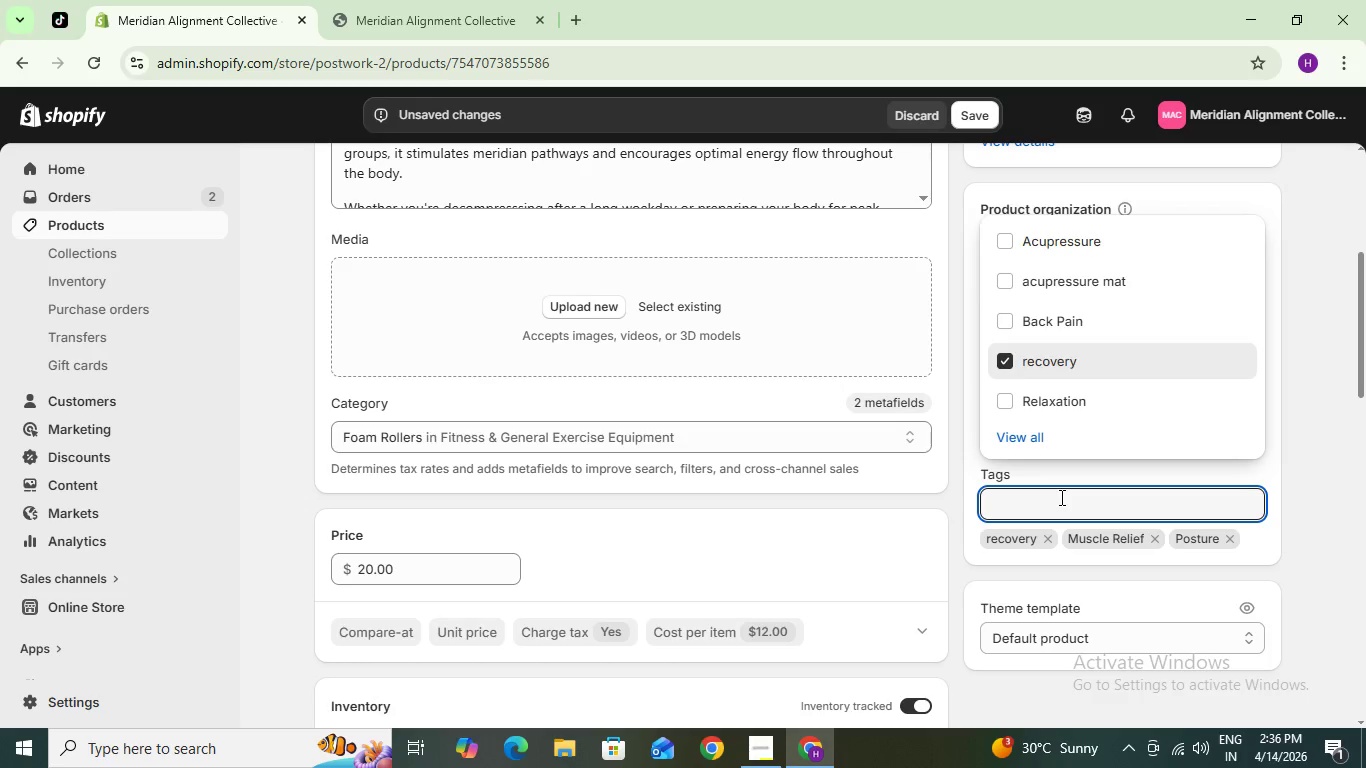 
wait(5.95)
 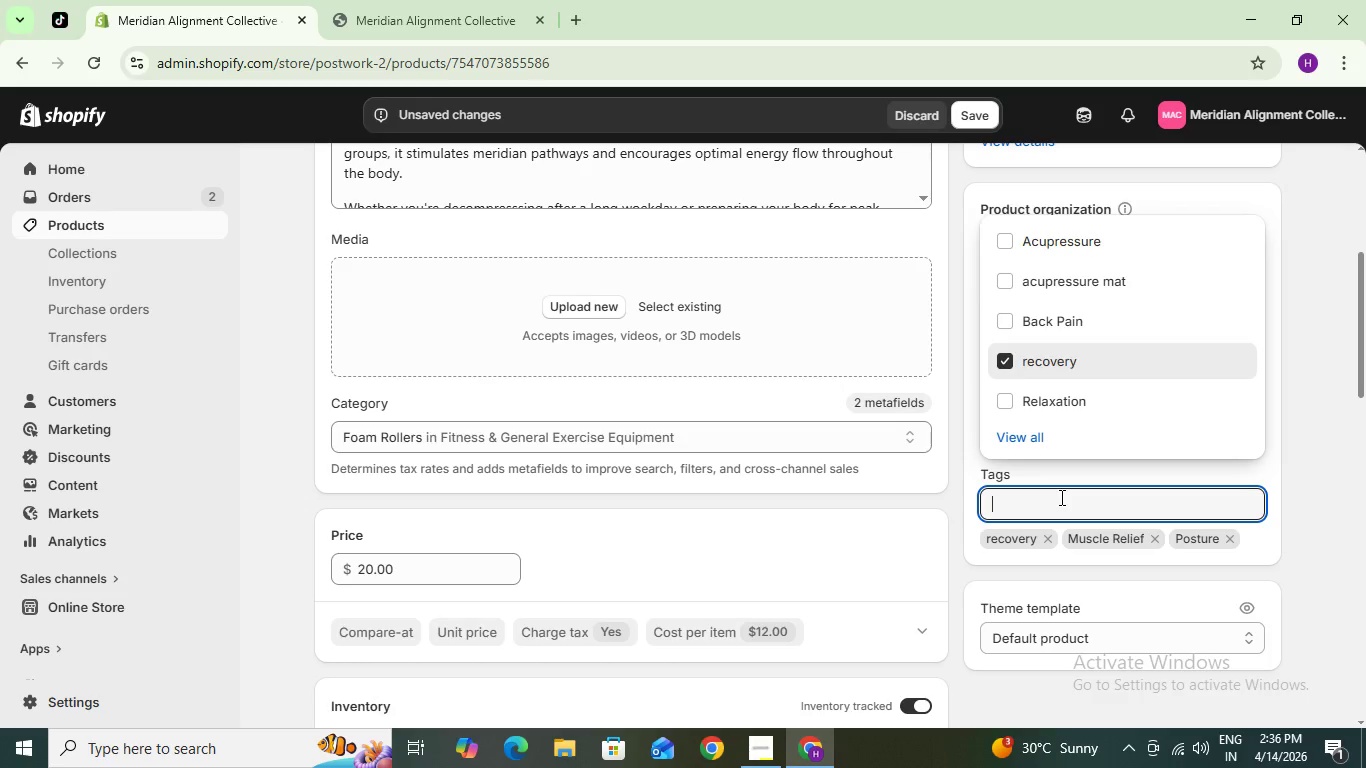 
type(Fitness)
 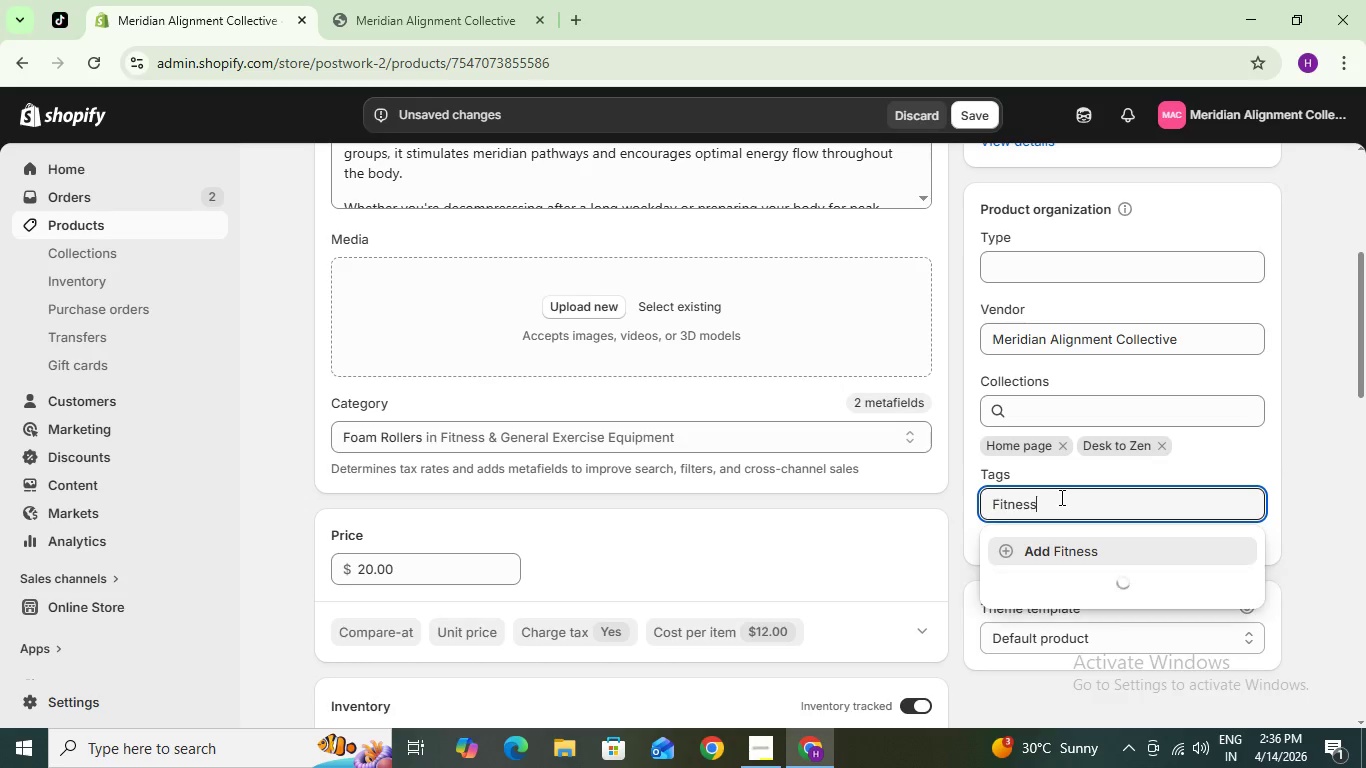 
key(Enter)
 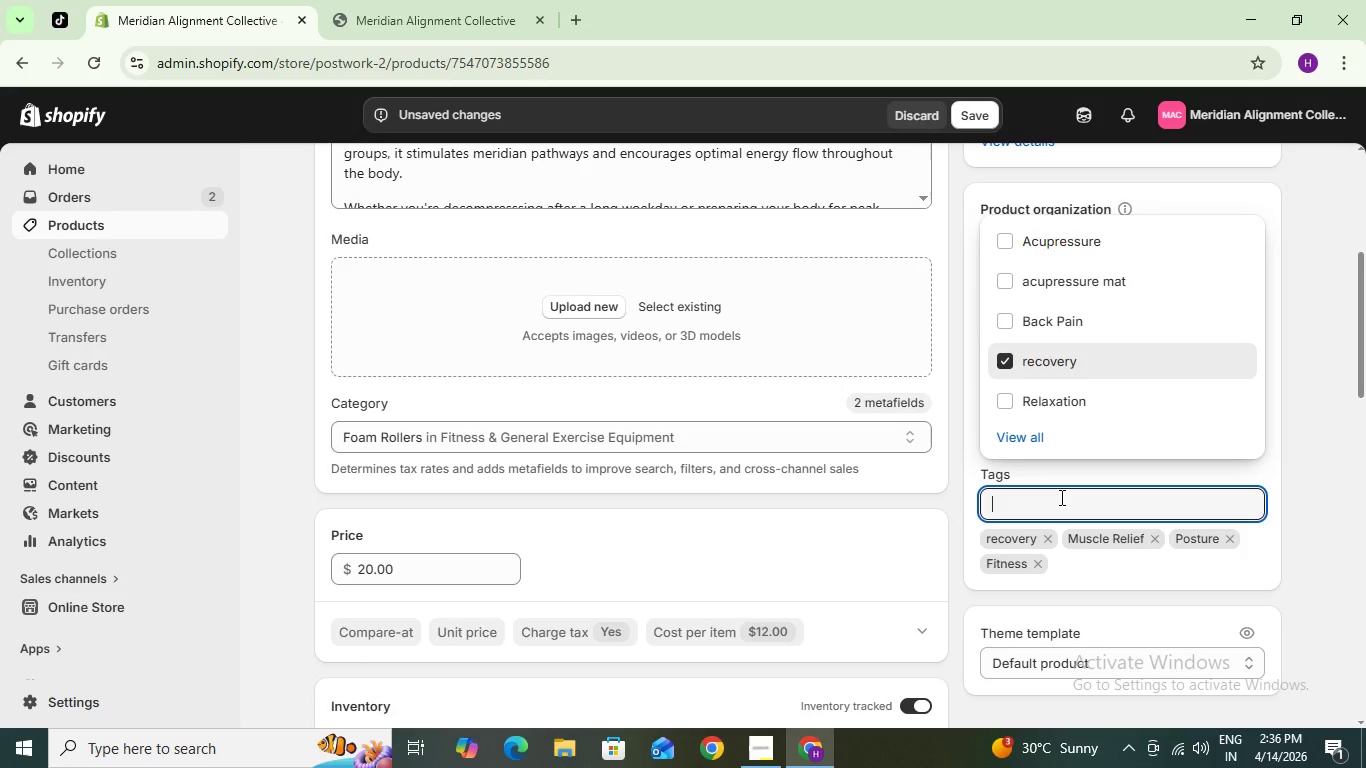 
type(Desk-to-zen)
 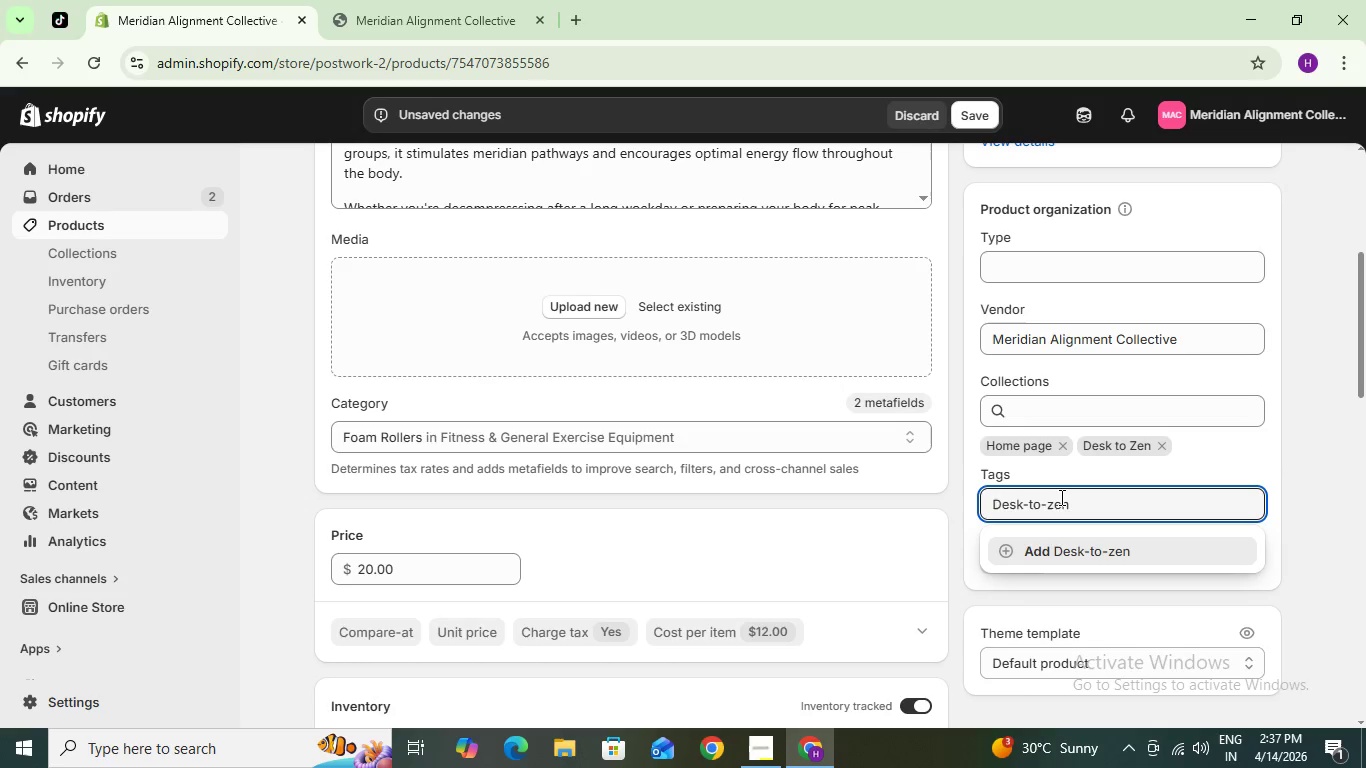 
key(Enter)
 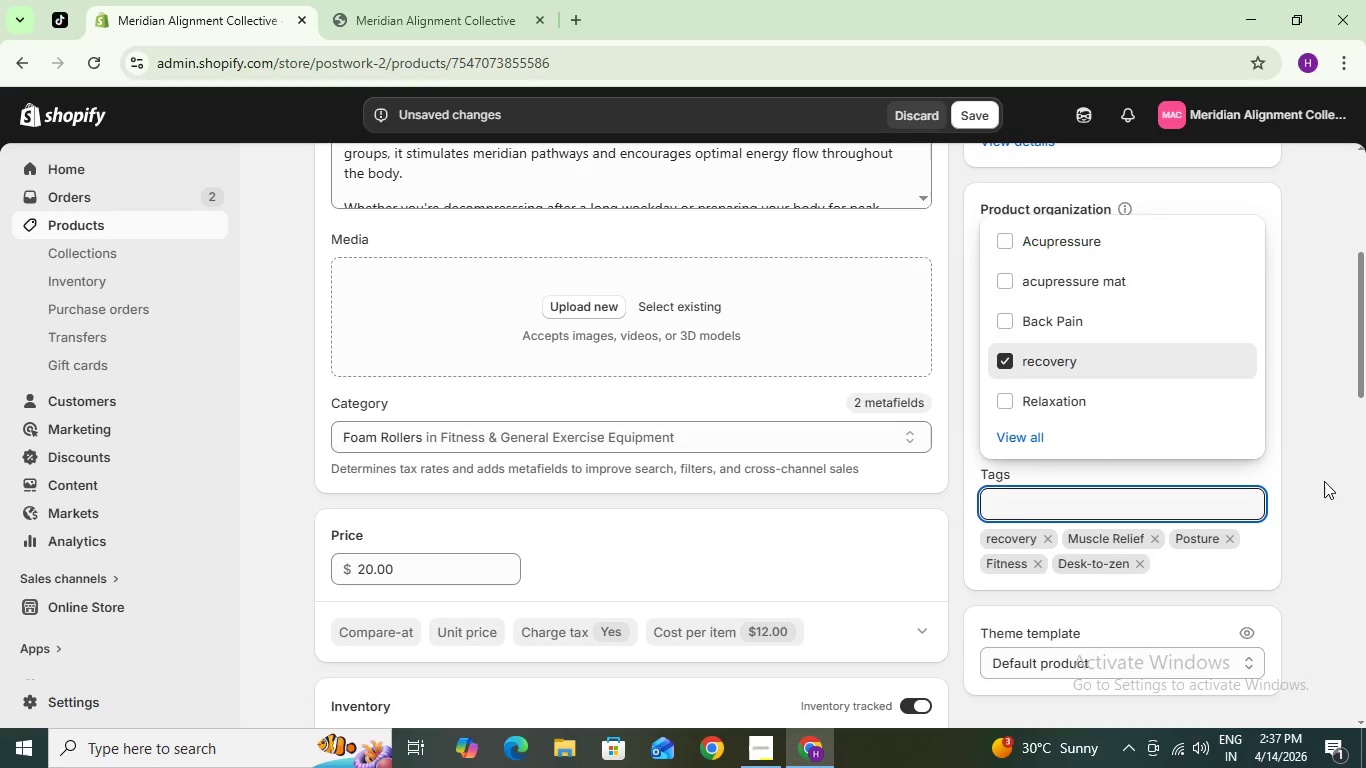 
left_click([1301, 484])
 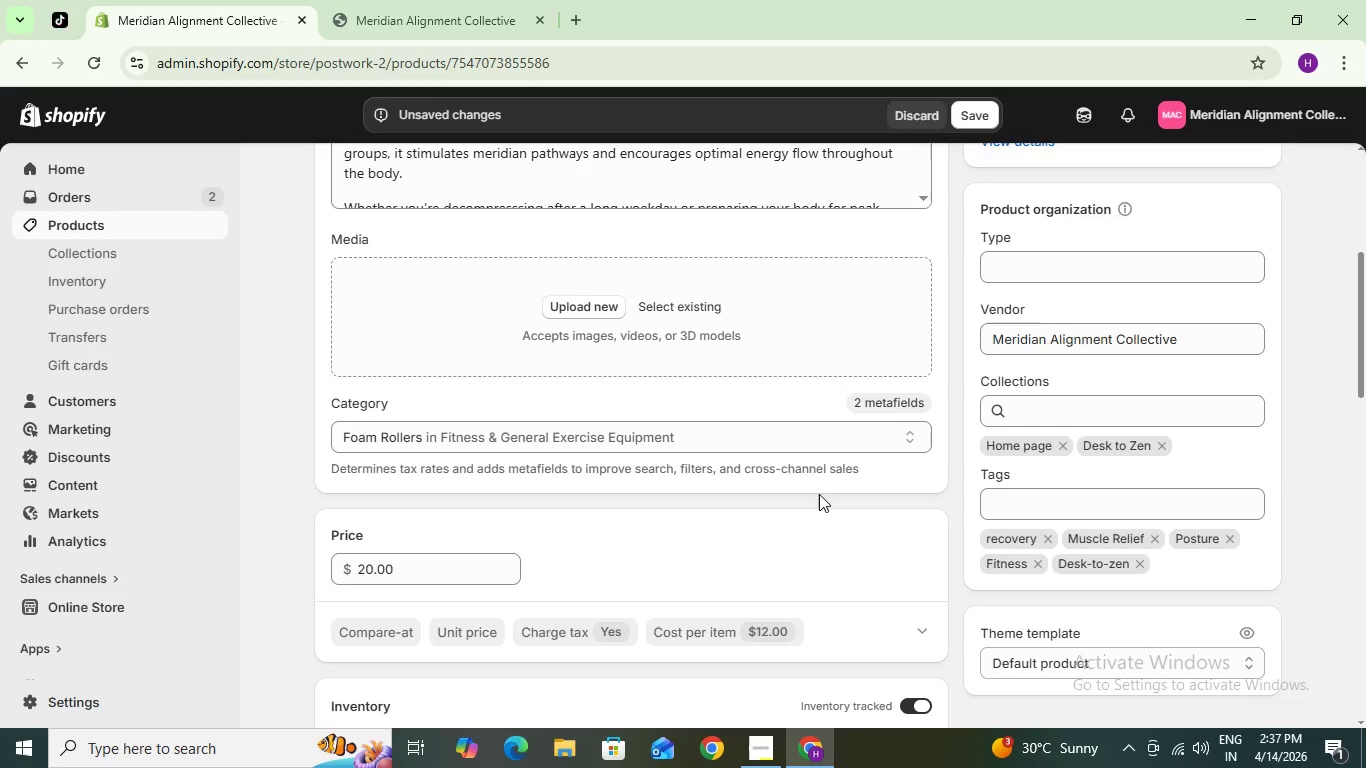 
scroll: coordinate [651, 525], scroll_direction: down, amount: 5.0
 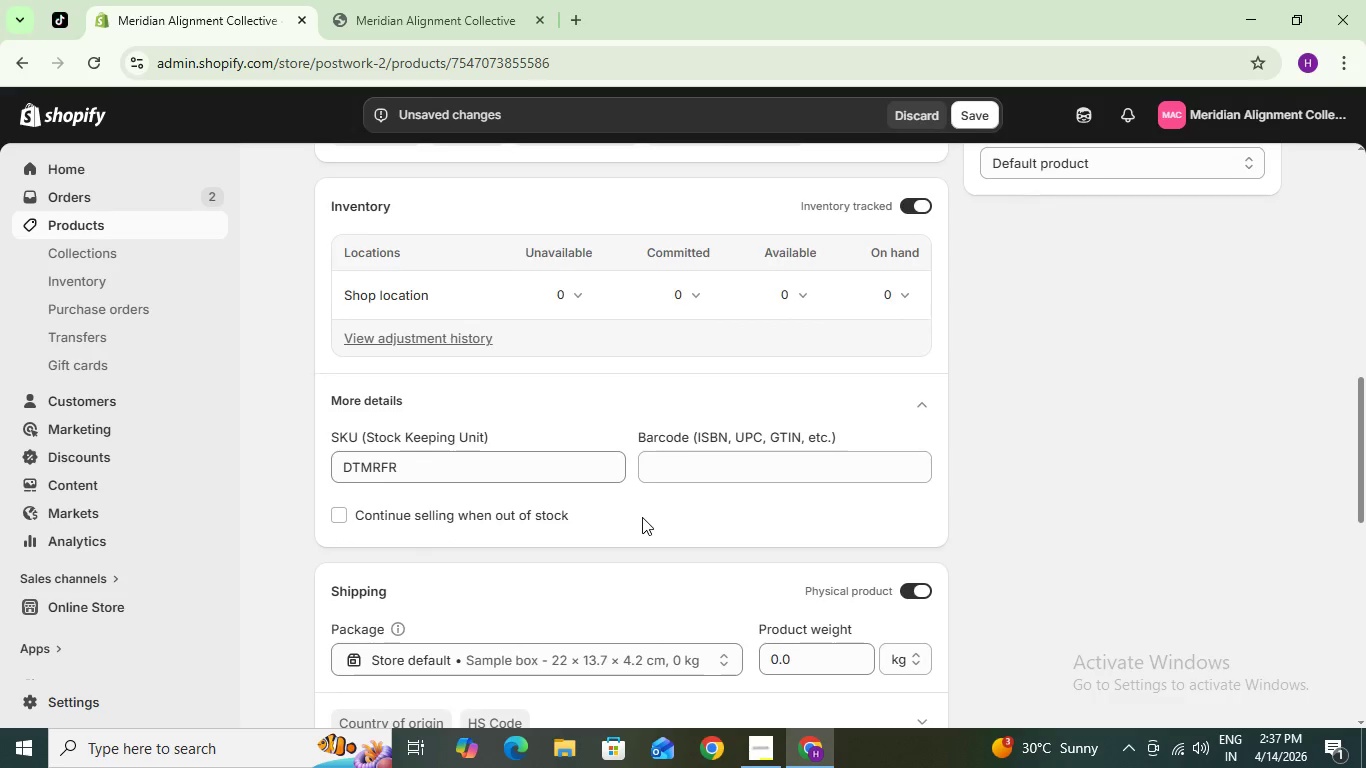 
scroll: coordinate [642, 517], scroll_direction: down, amount: 1.0
 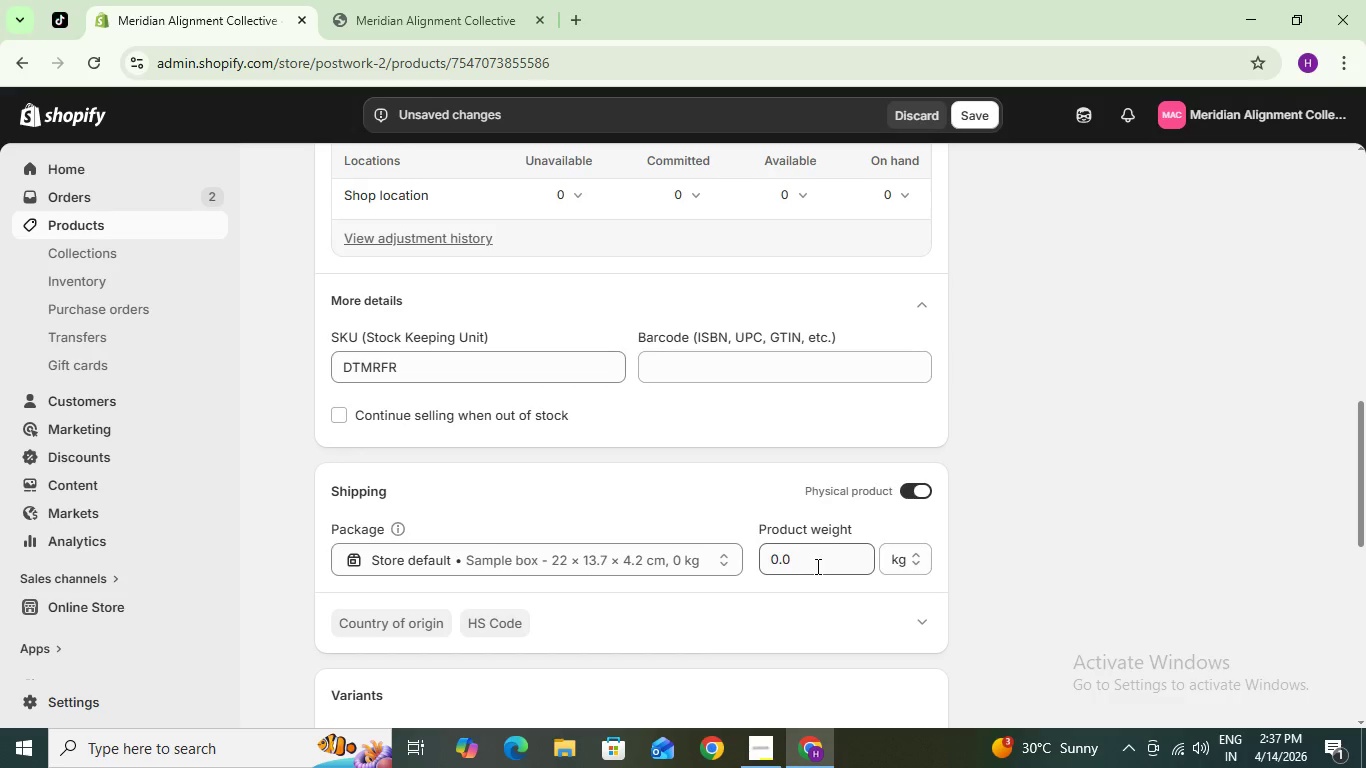 
left_click_drag(start_coordinate=[817, 566], to_coordinate=[761, 538])
 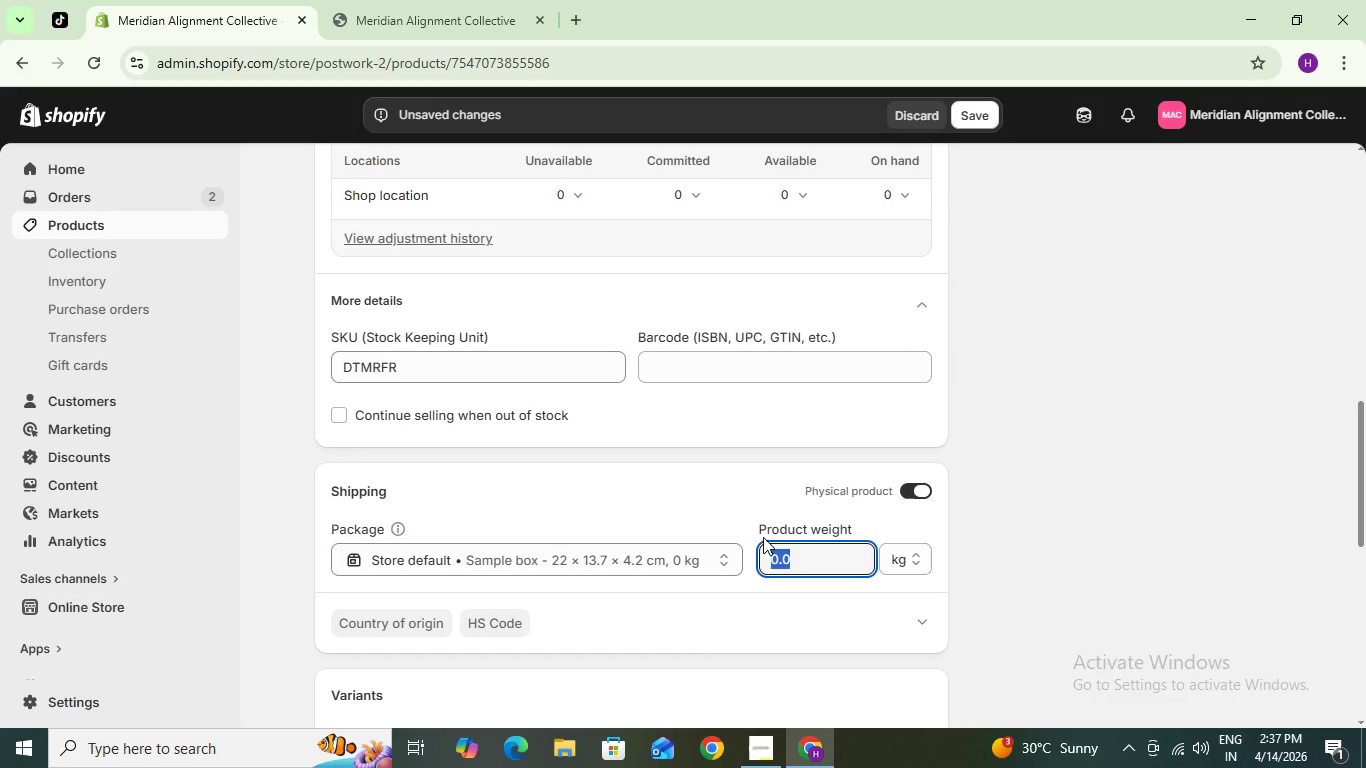 
key(1)
 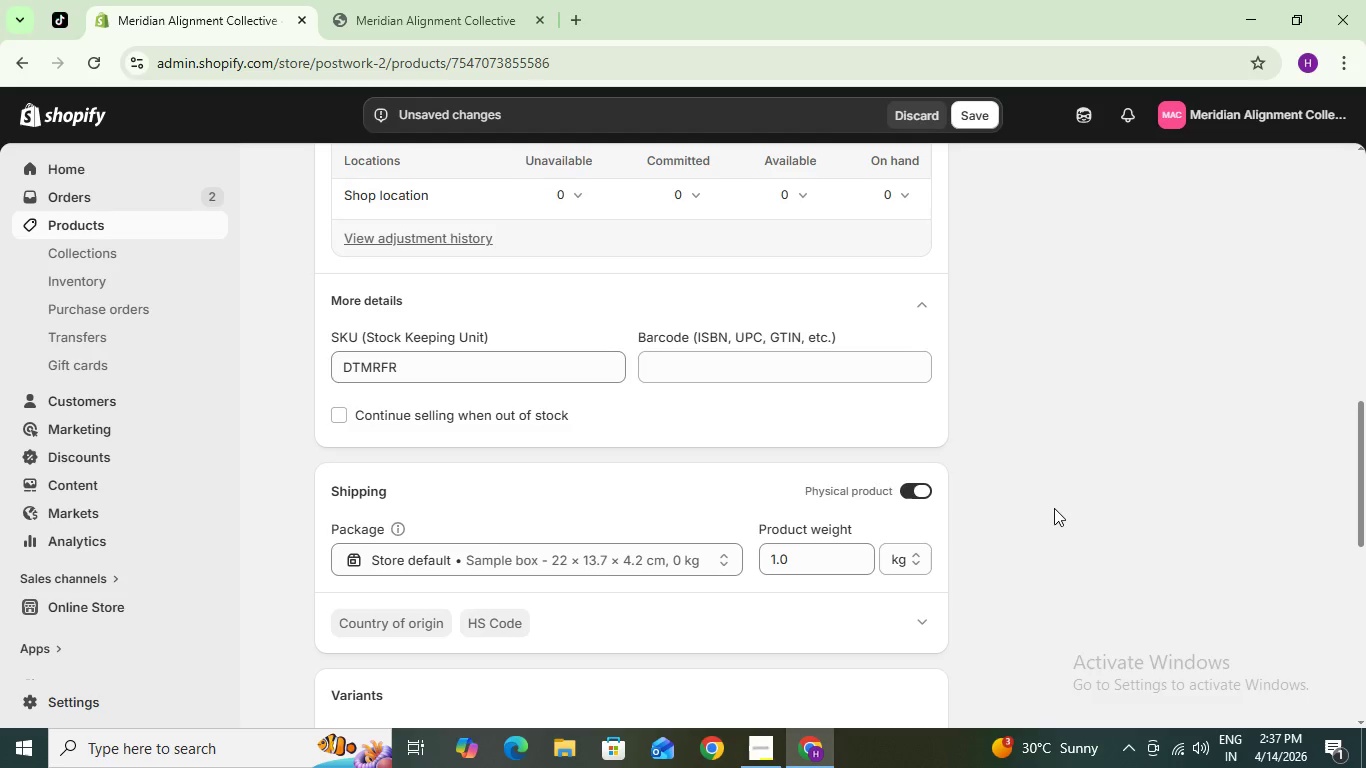 
scroll: coordinate [478, 481], scroll_direction: down, amount: 8.0
 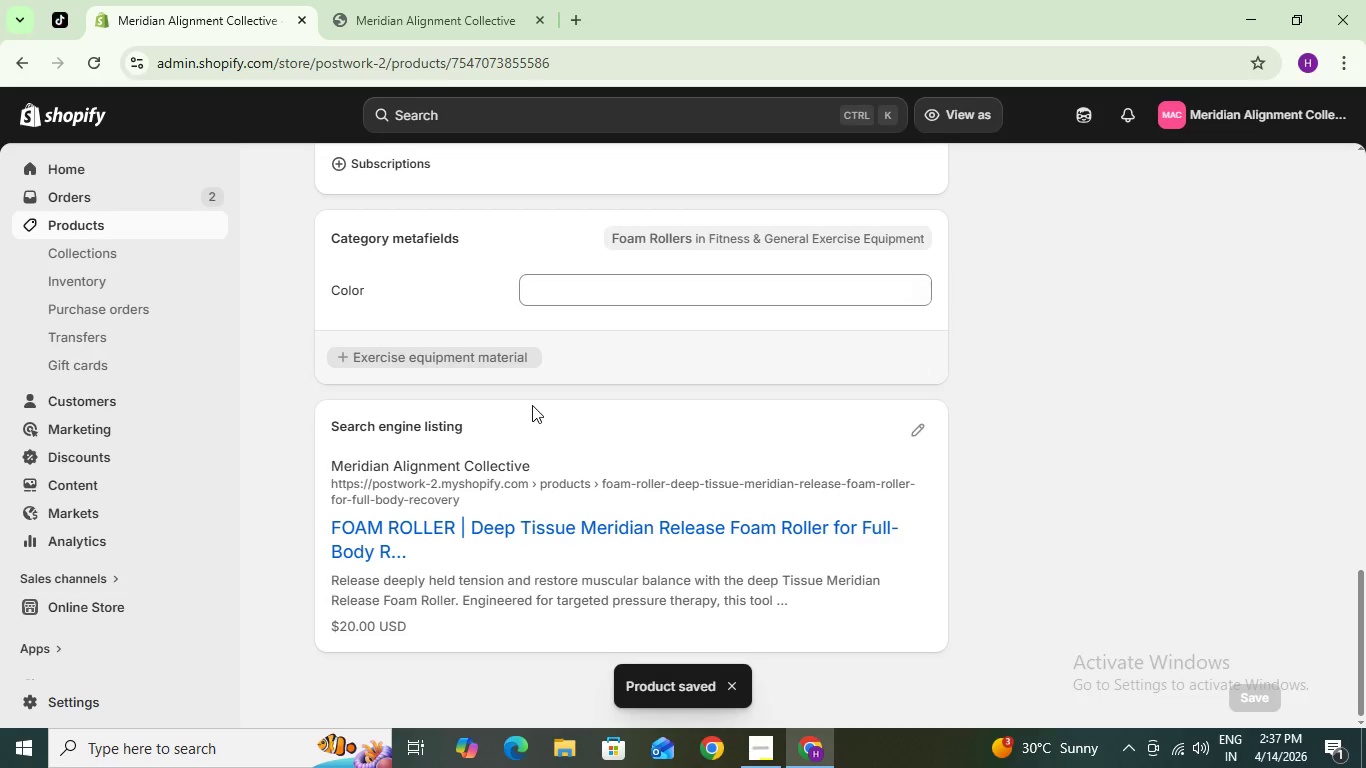 
scroll: coordinate [493, 386], scroll_direction: up, amount: 3.0
 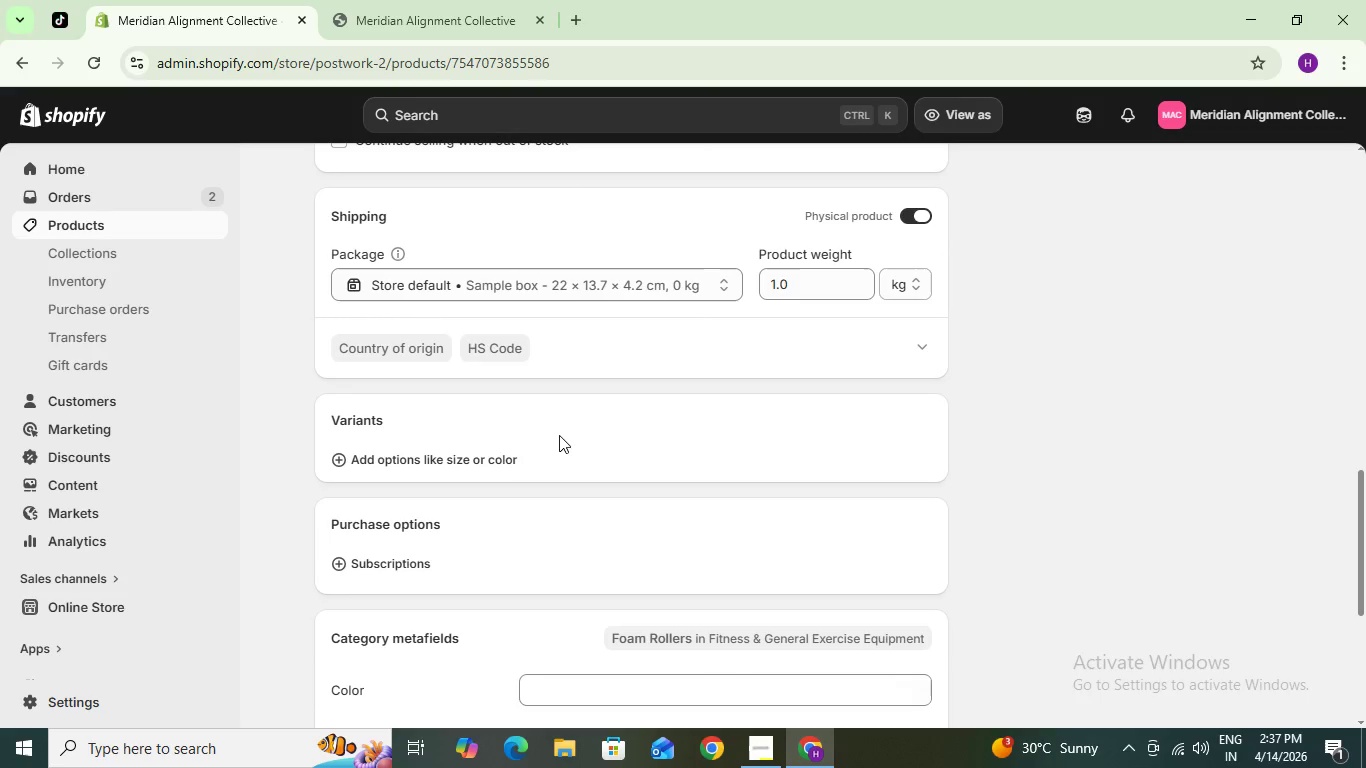 
wait(6.26)
 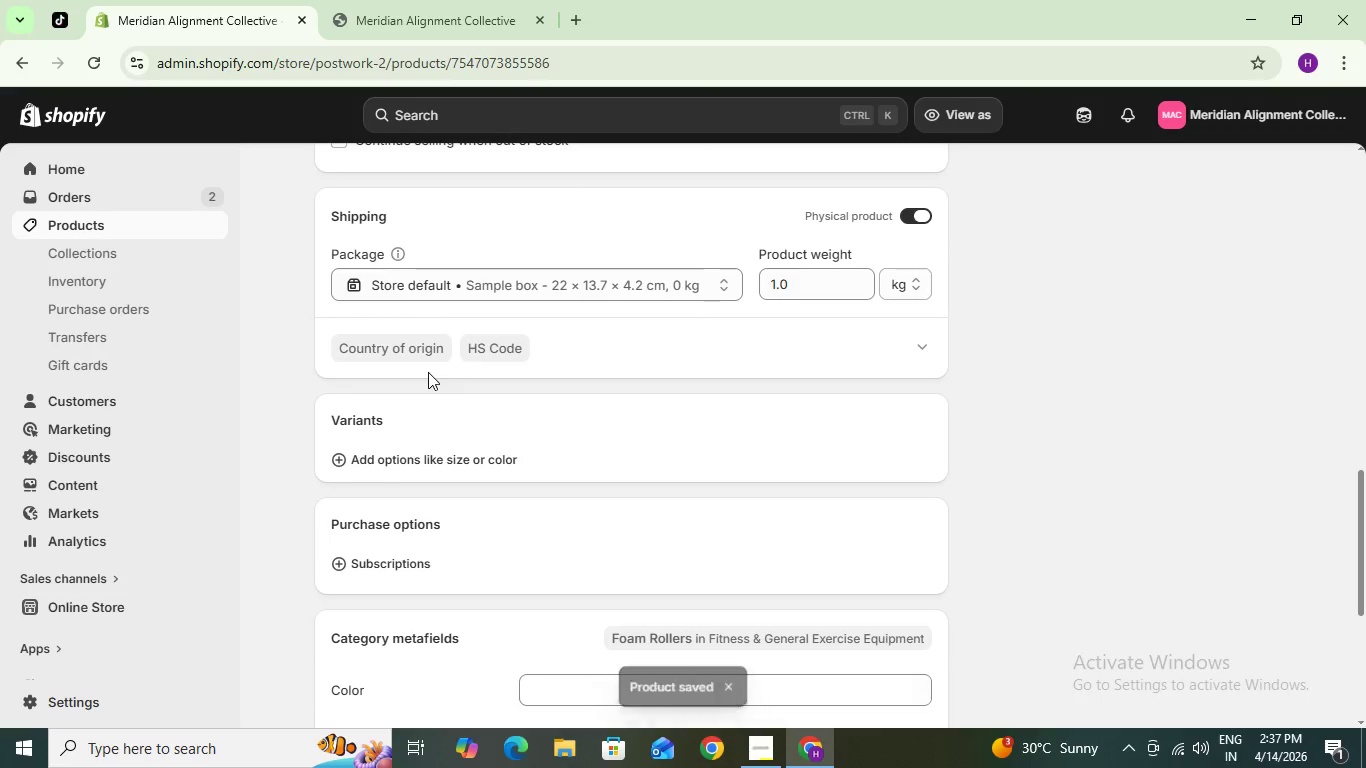 
scroll: coordinate [592, 366], scroll_direction: up, amount: 4.0
 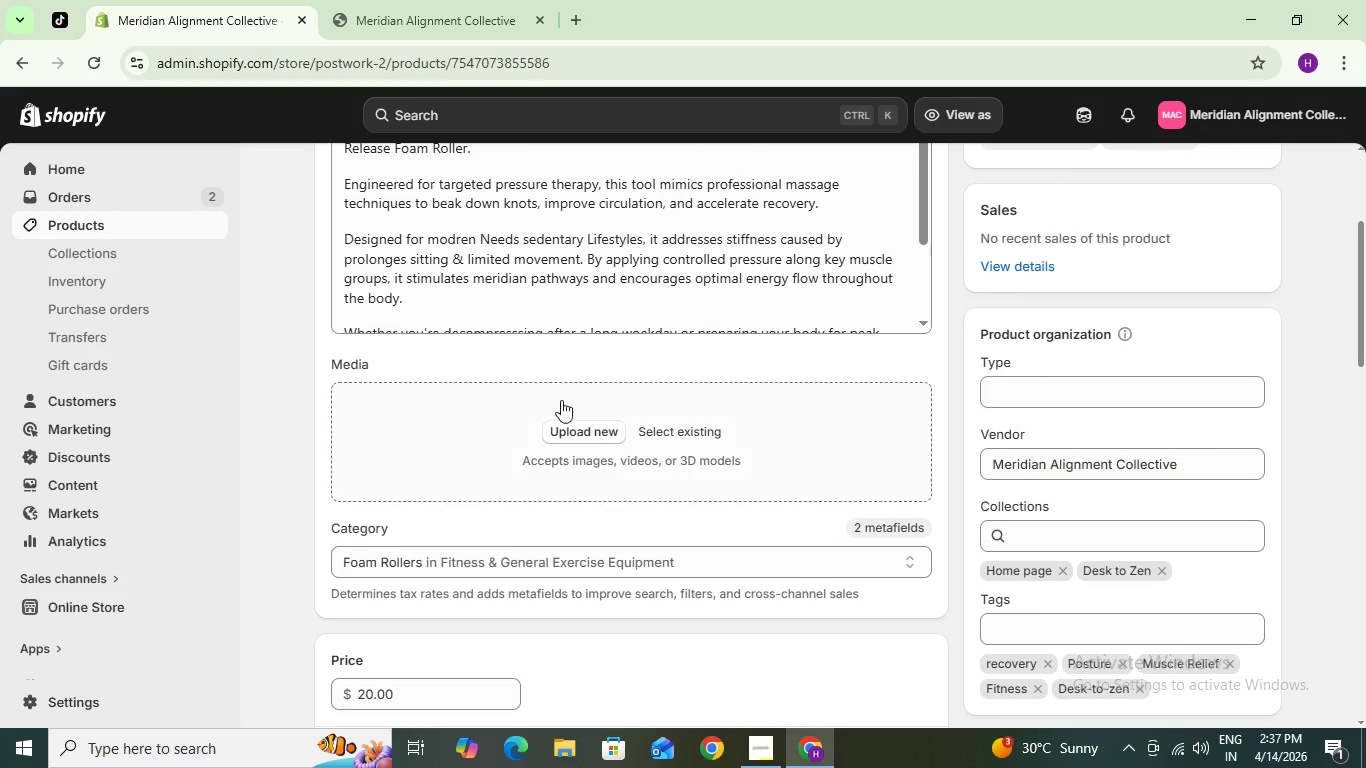 
scroll: coordinate [570, 415], scroll_direction: down, amount: 2.0
 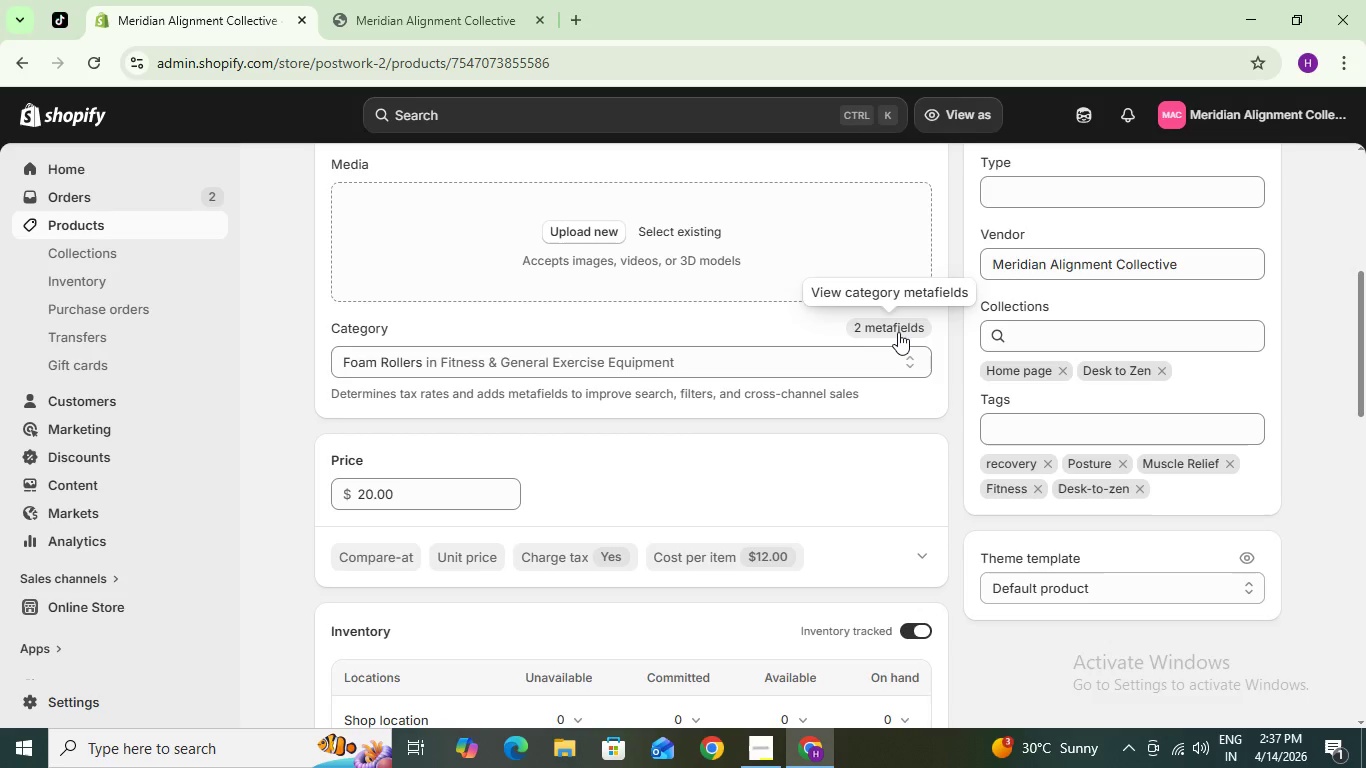 
wait(5.54)
 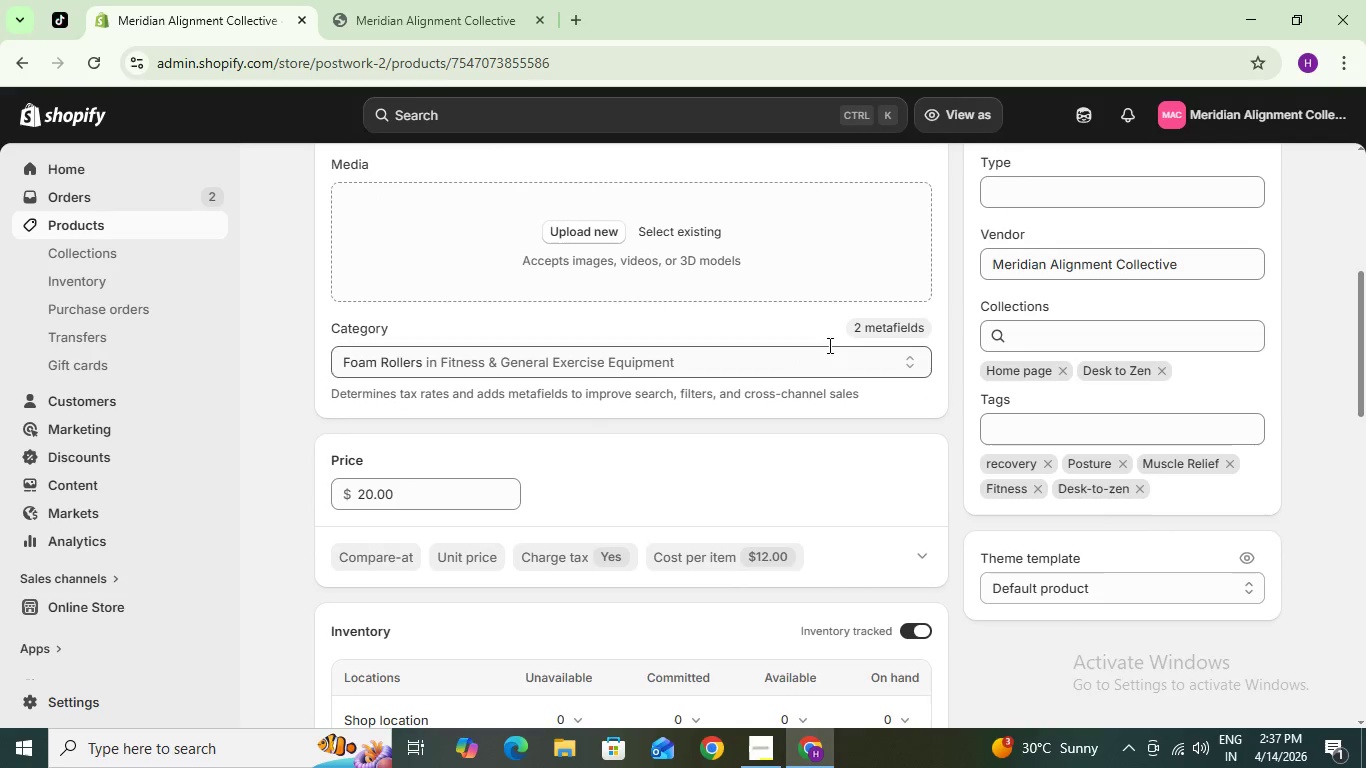 
left_click([898, 332])
 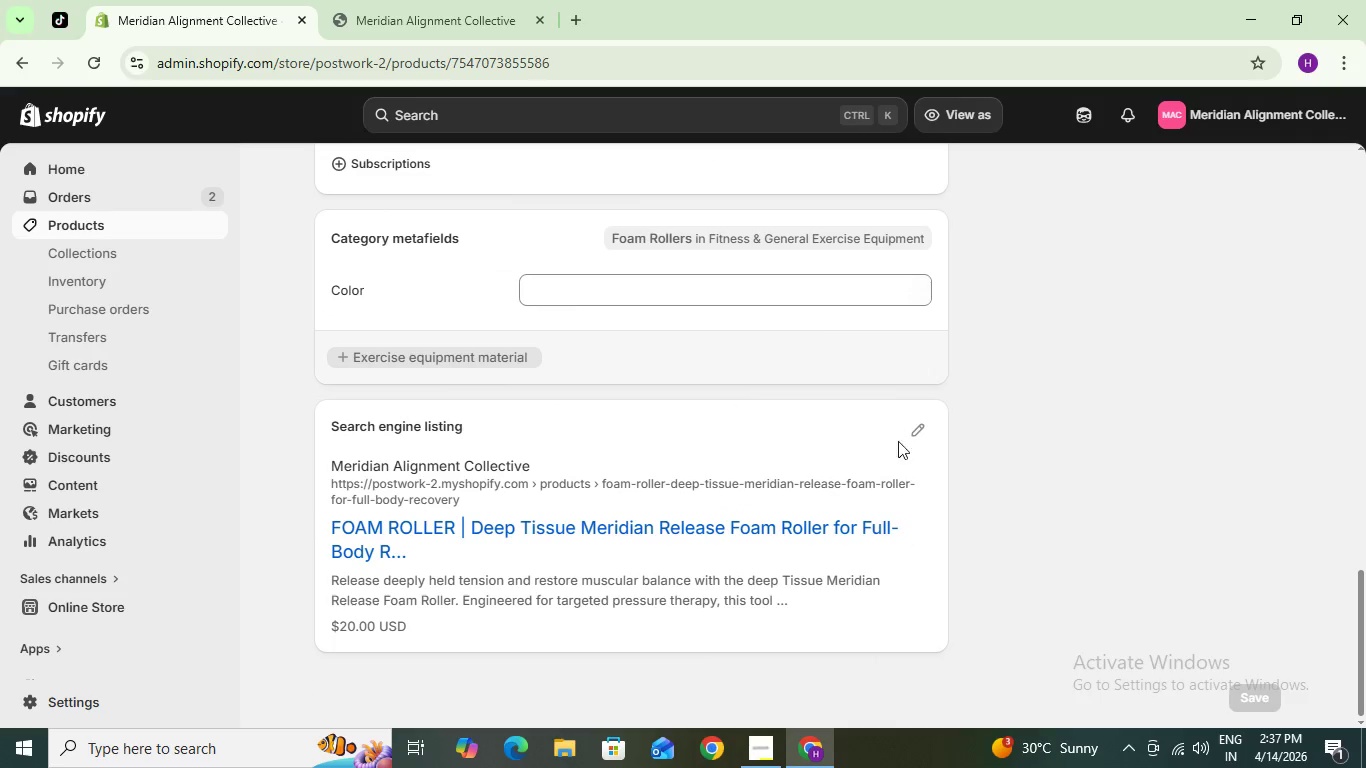 
left_click([922, 421])
 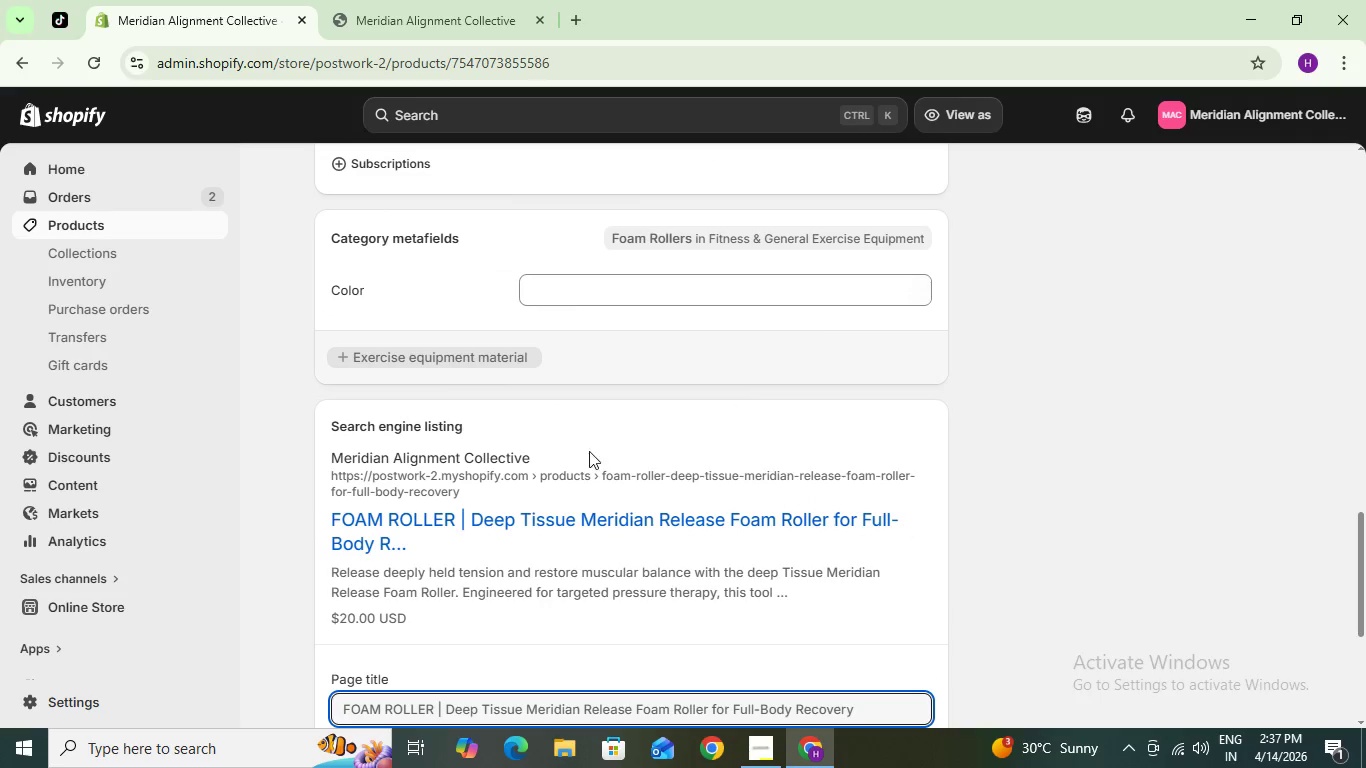 
scroll: coordinate [568, 461], scroll_direction: down, amount: 2.0
 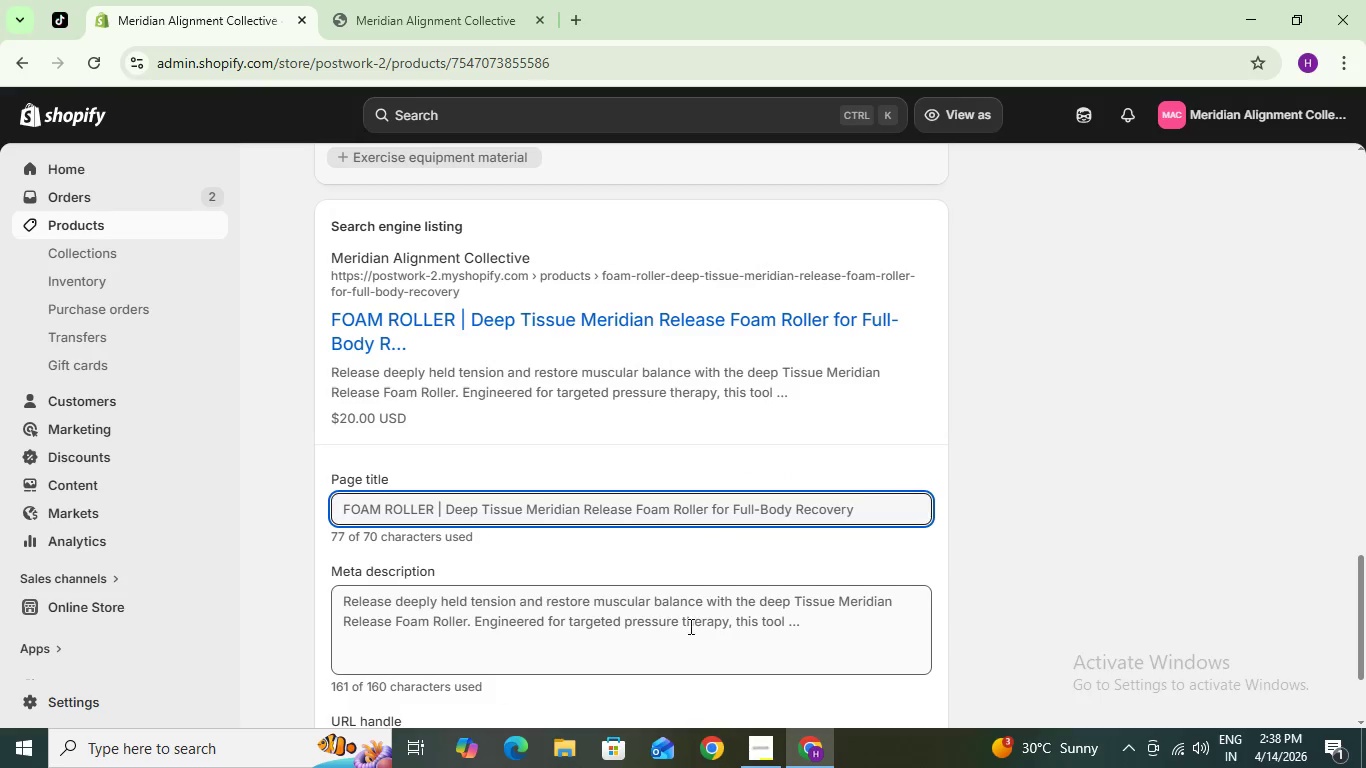 
left_click_drag(start_coordinate=[813, 631], to_coordinate=[660, 617])
 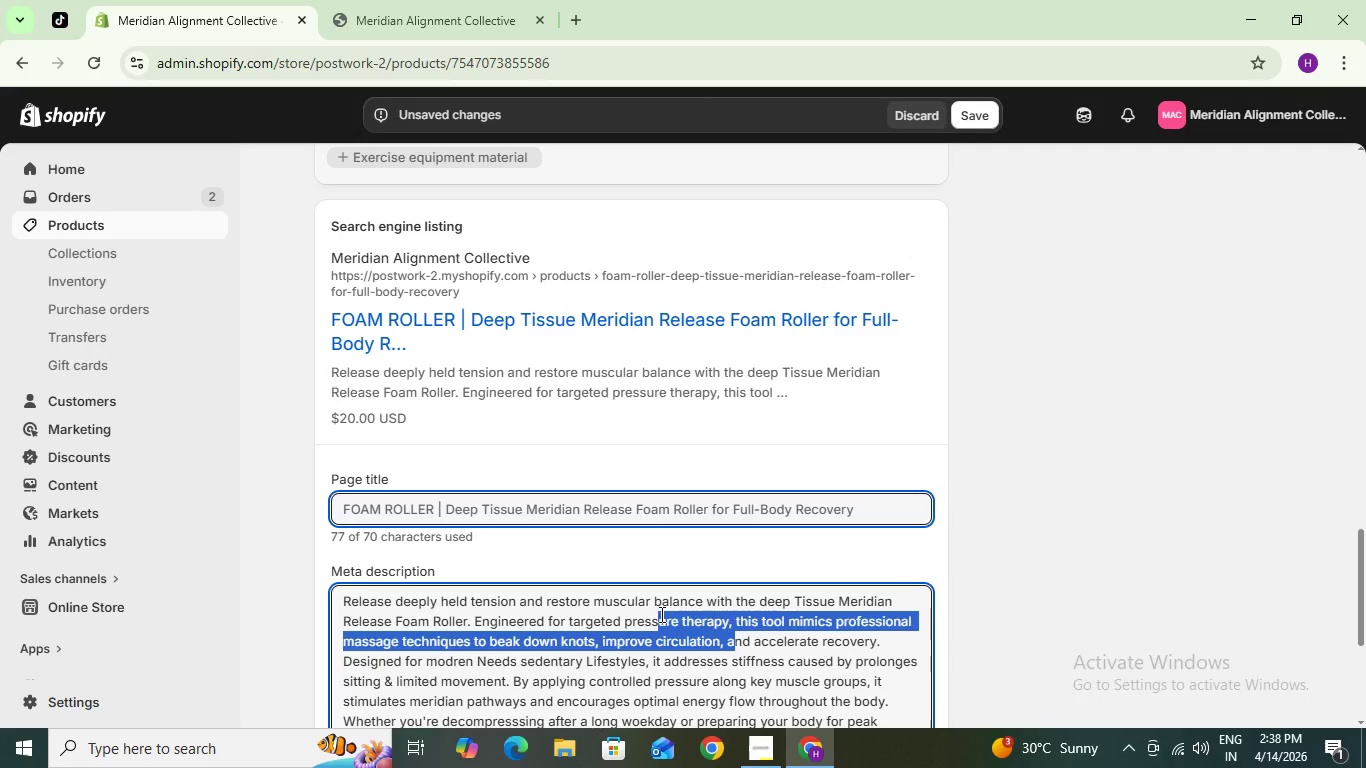 
key(Control+A)
 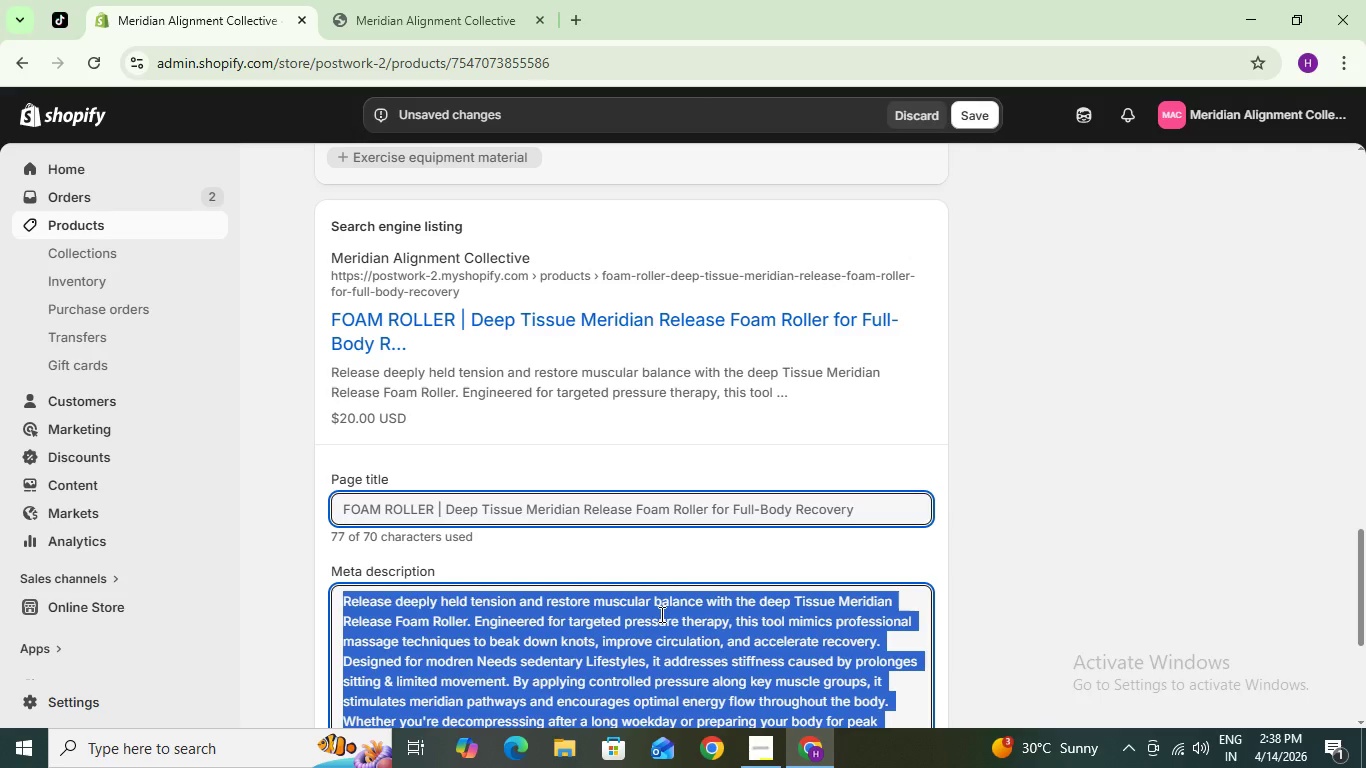 
type(Imp)
 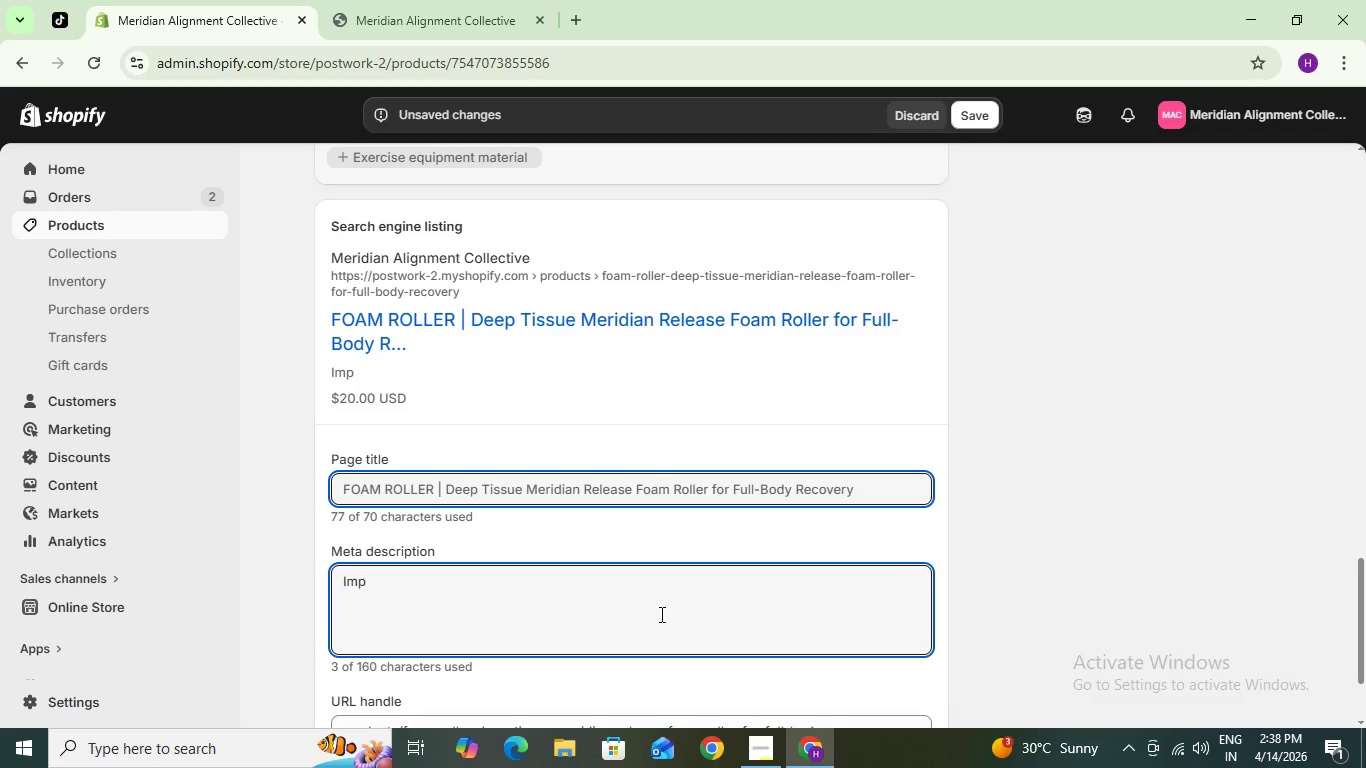 
key(R)
 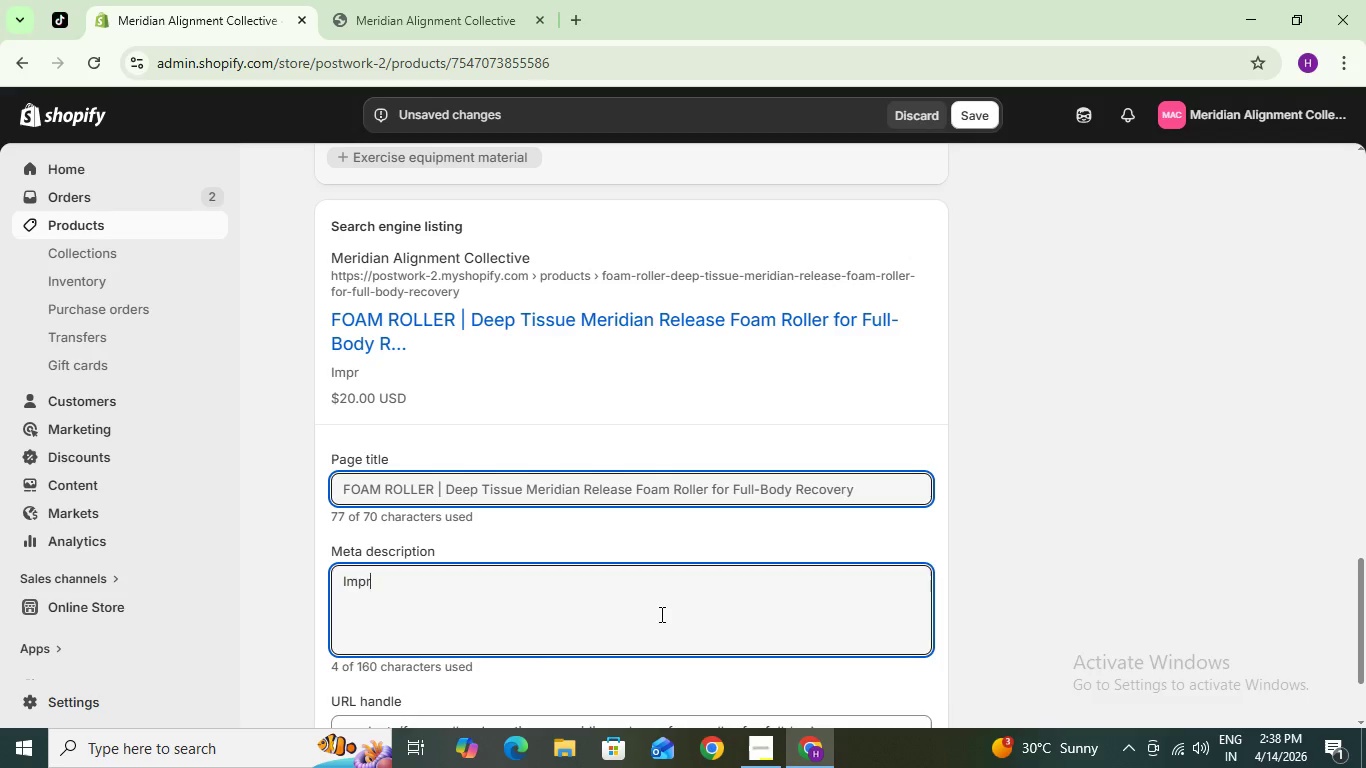 
wait(8.56)
 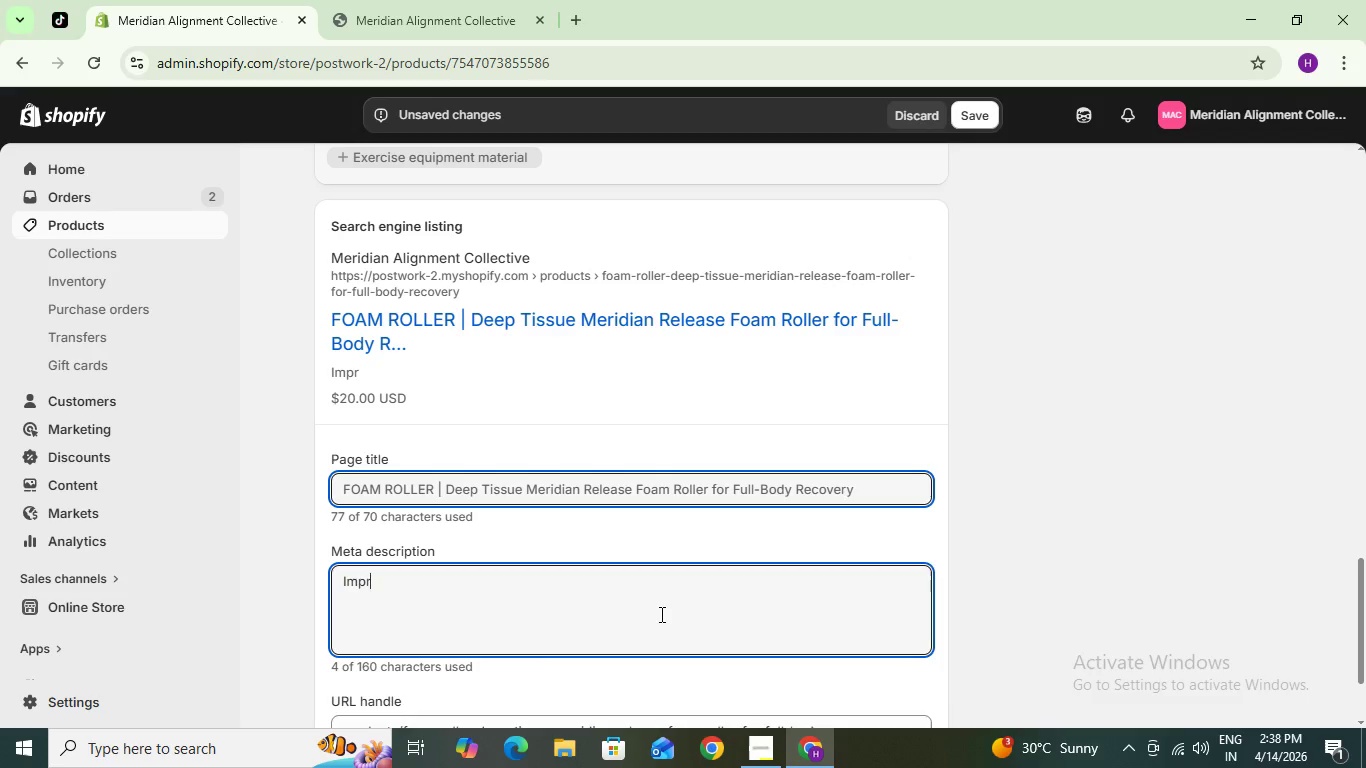 
type(ove mobility and relie)
 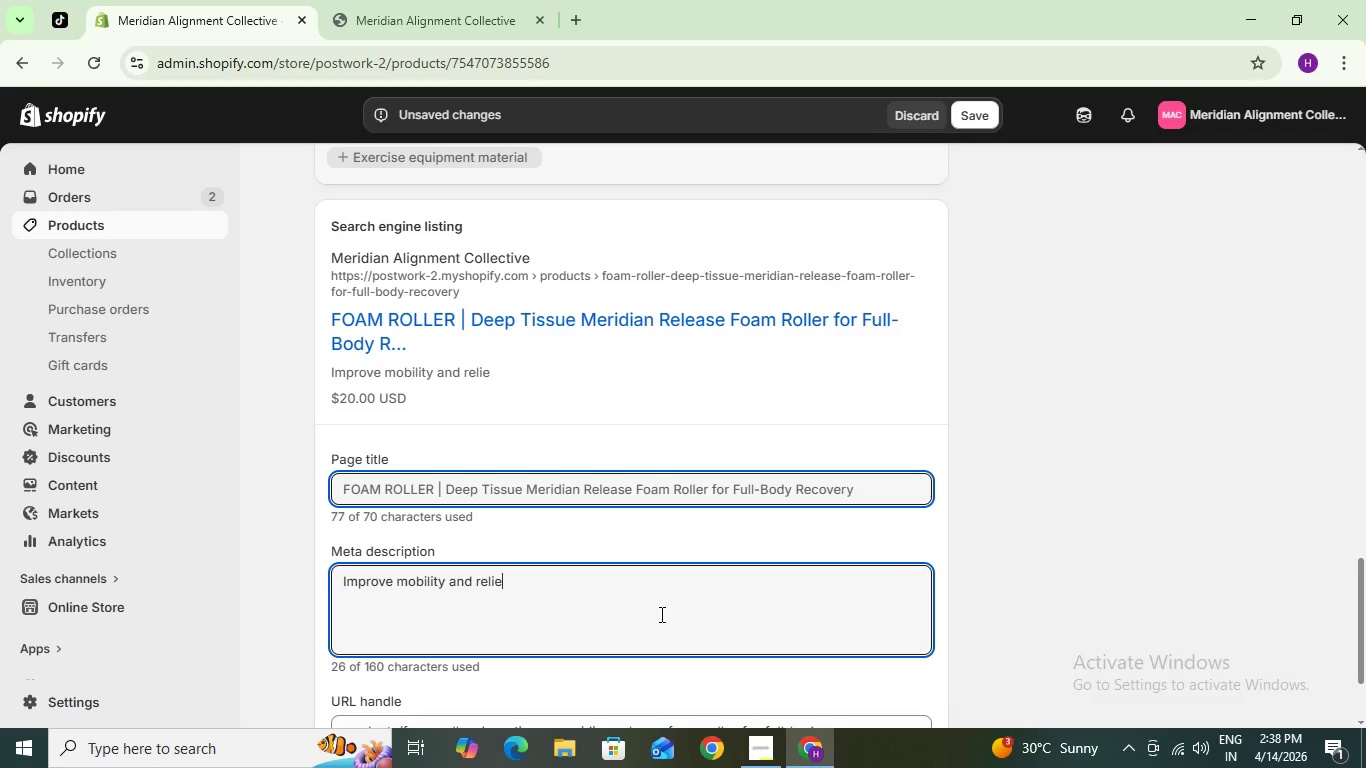 
type(ve muscle tension with a deep tissue foam rooler)
 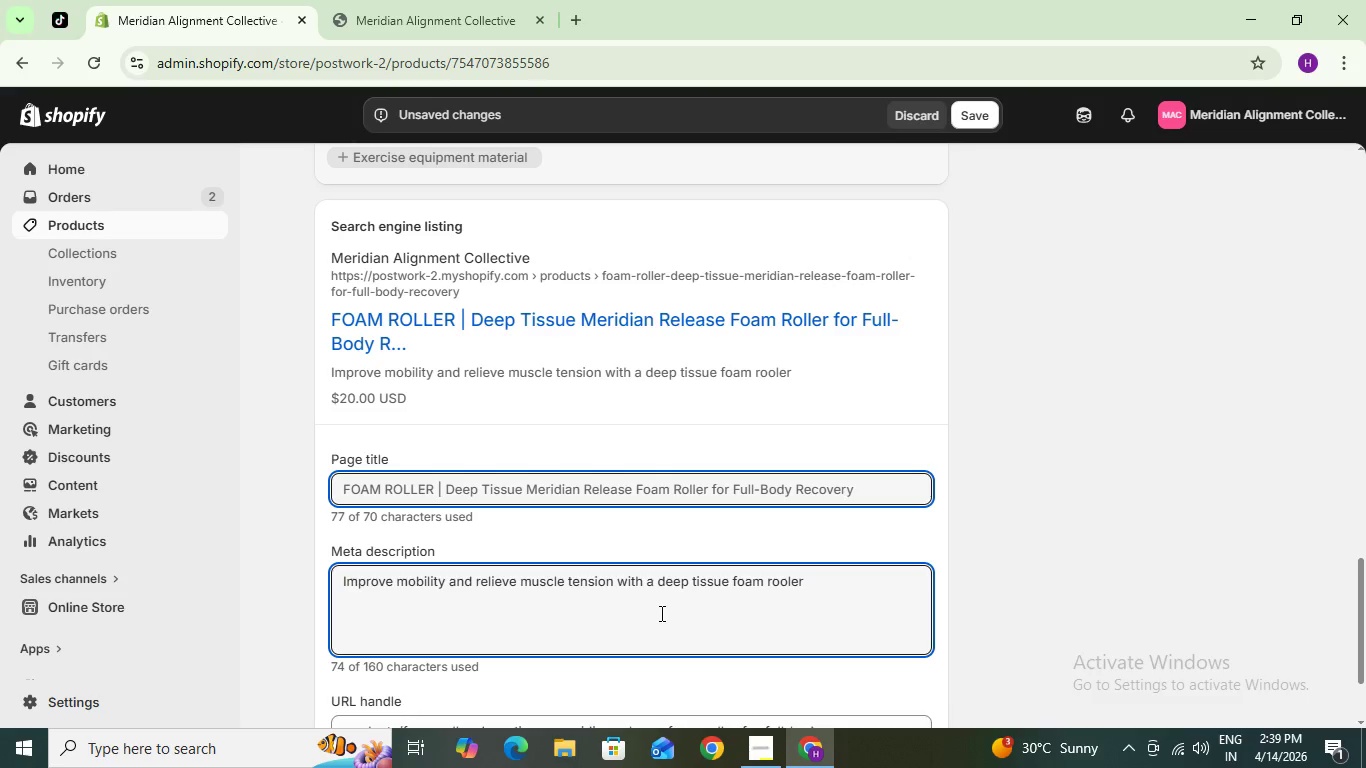 
key(Backspace)
key(Backspace)
key(Backspace)
key(Backspace)
type(ller)
 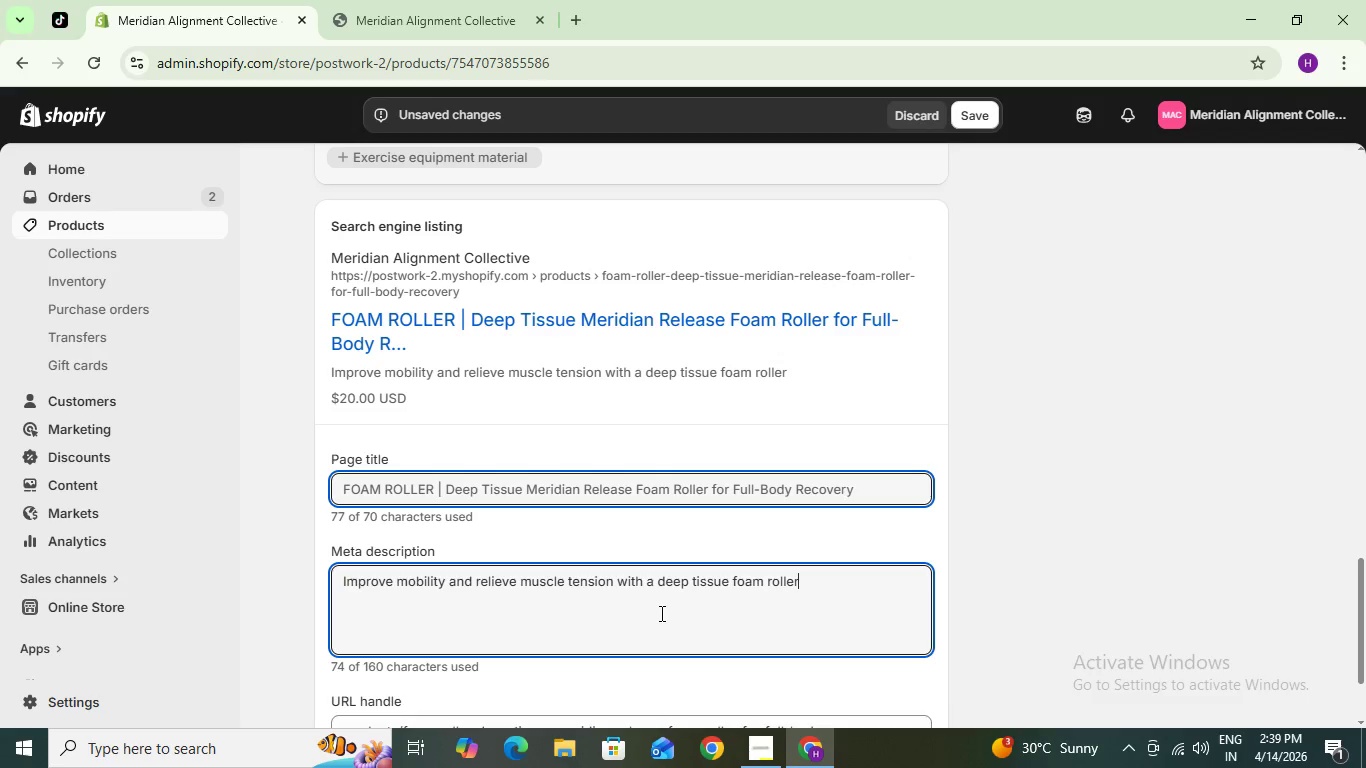 
wait(17.77)
 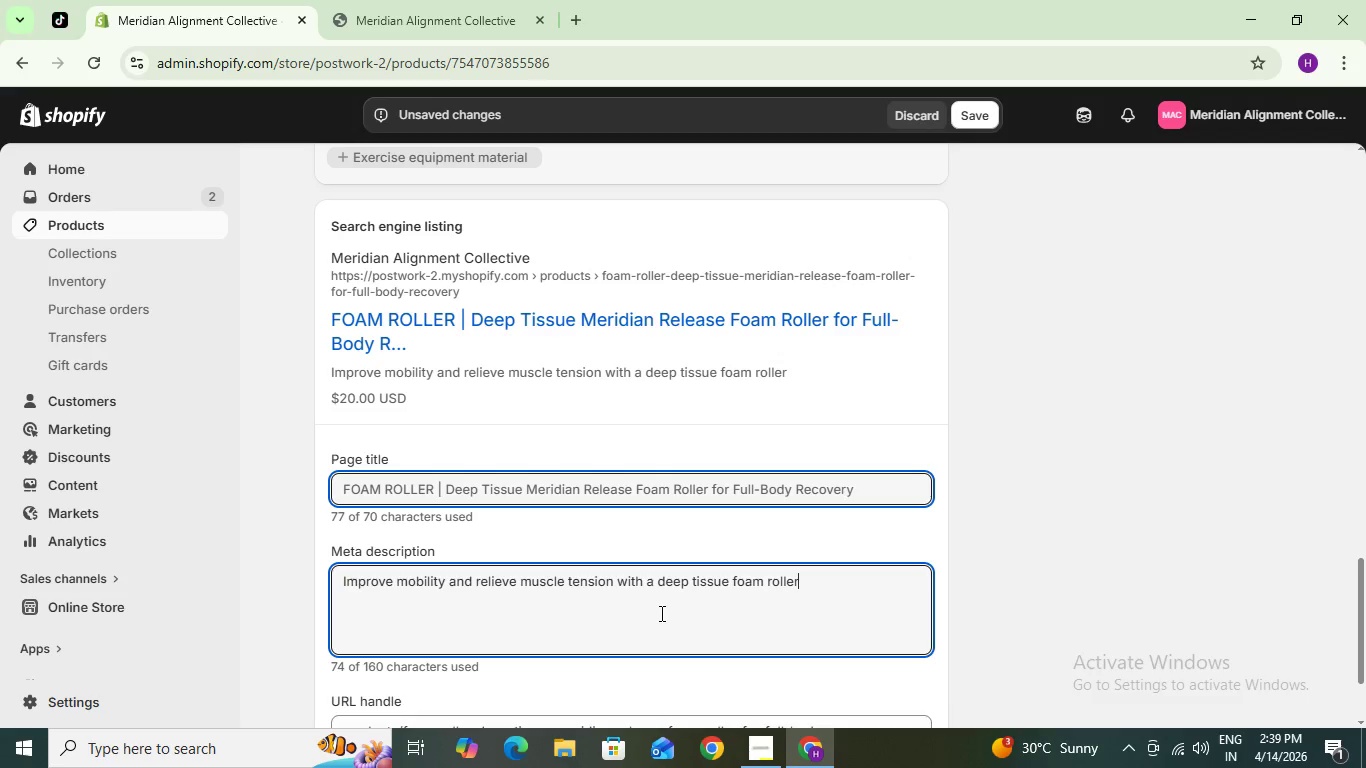 
key(Space)
 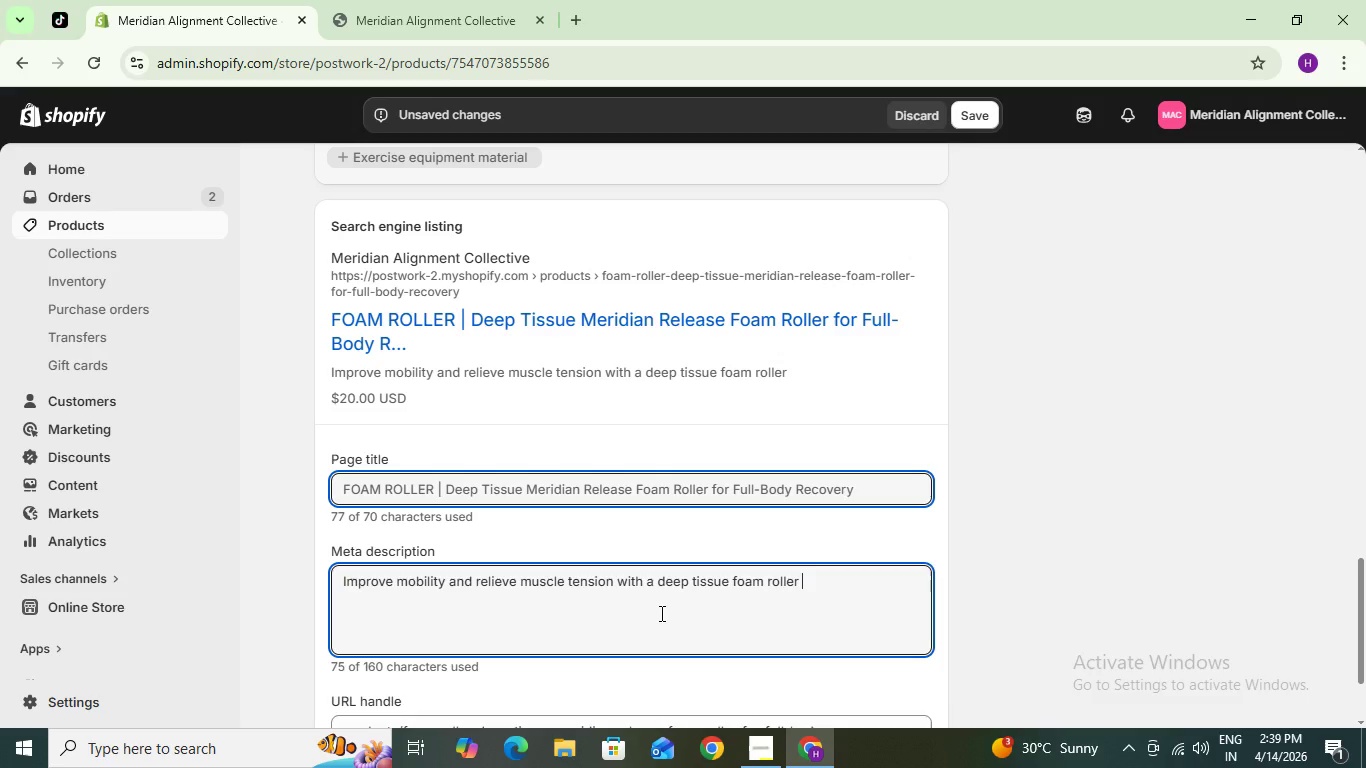 
type(designed)
 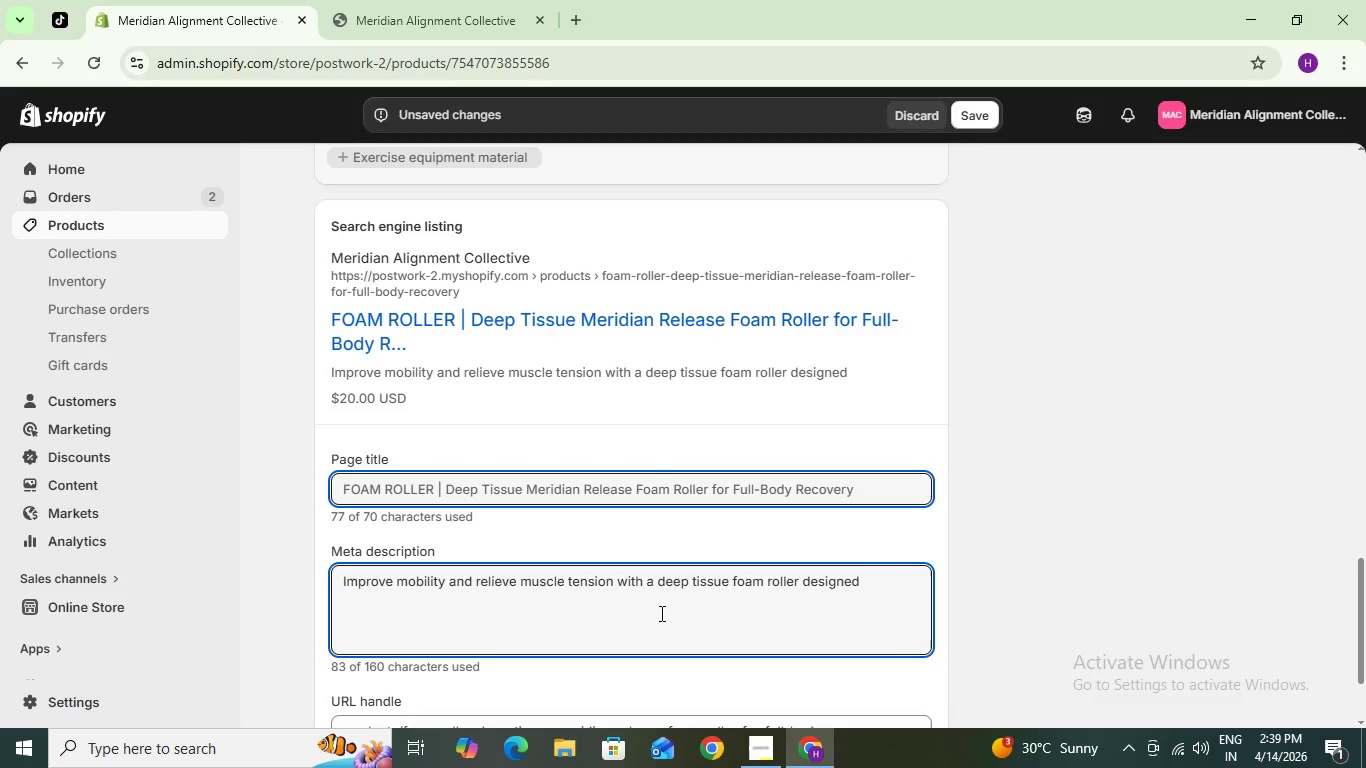 
type( for reci)
key(Backspace)
type(overy and alignment)
 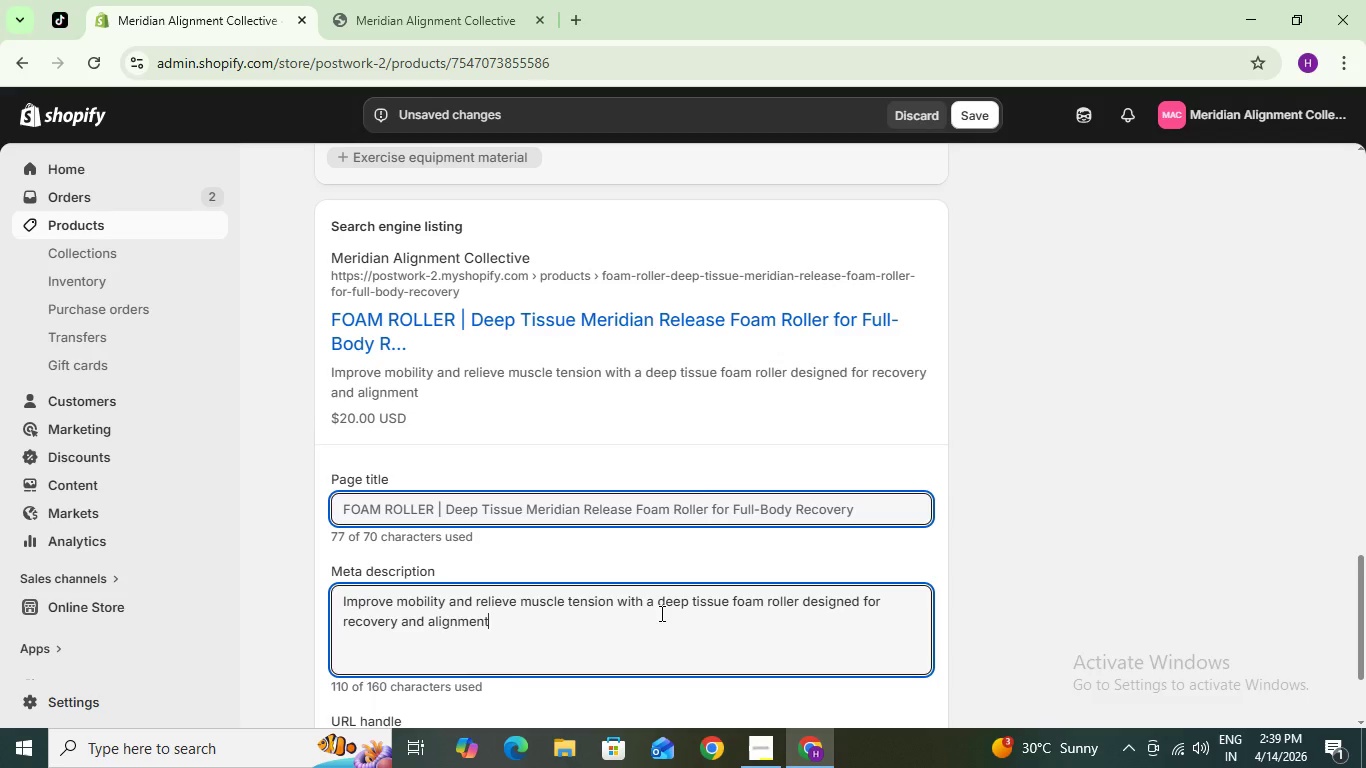 
key(Period)
 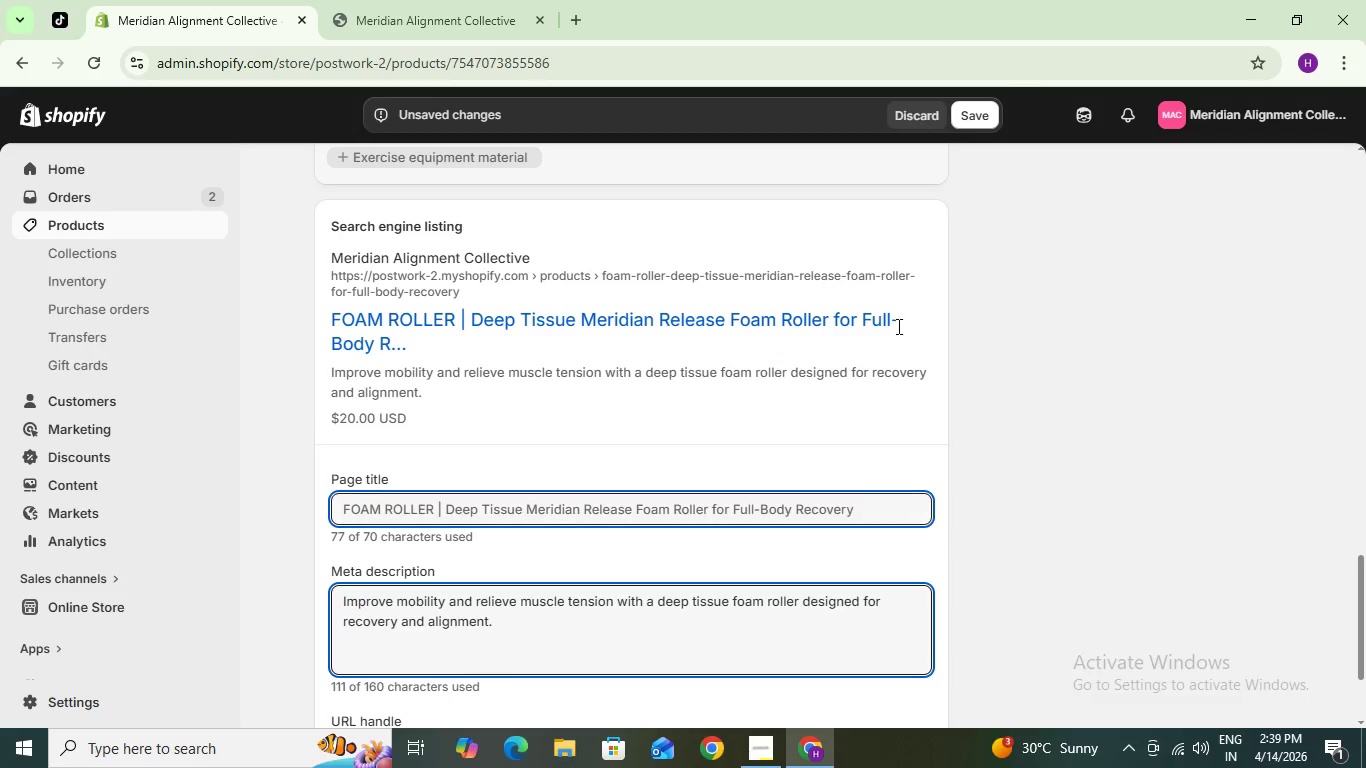 
left_click([979, 112])
 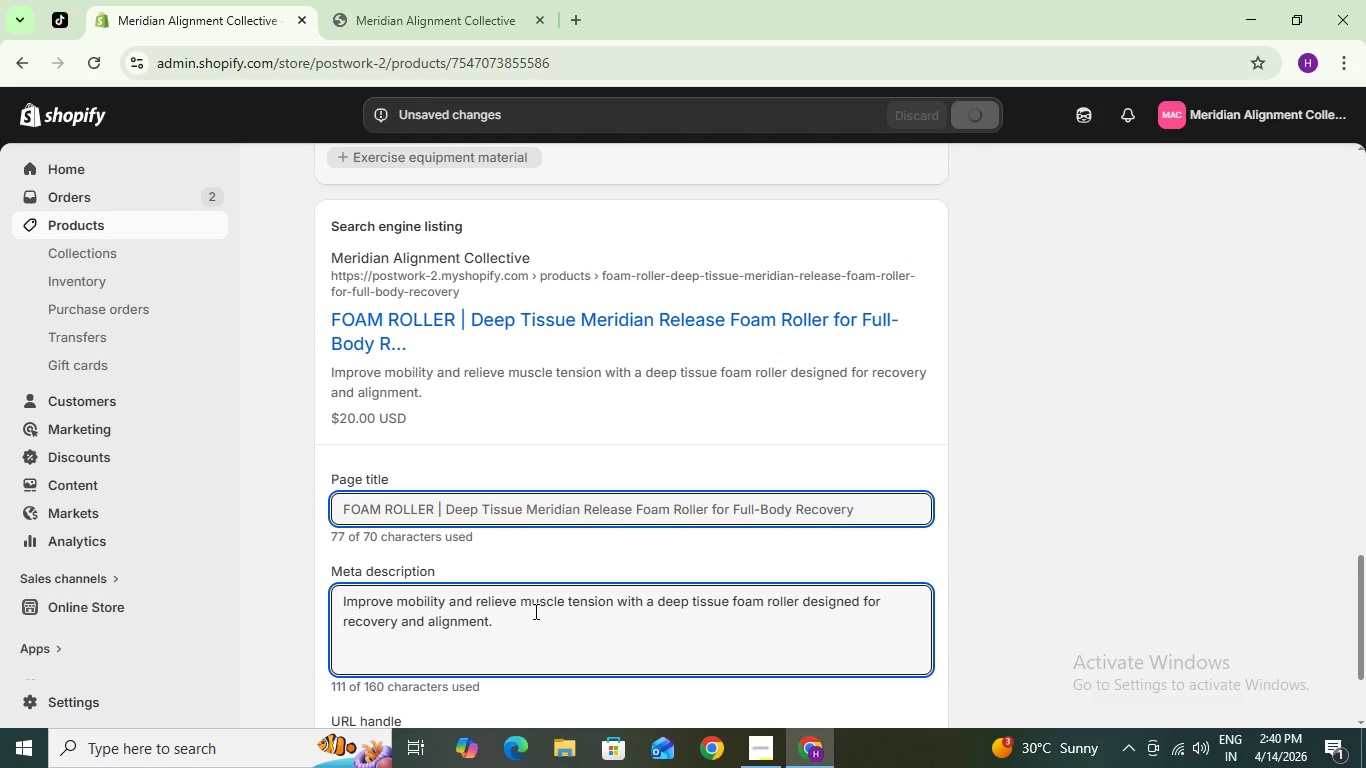 
left_click([508, 621])
 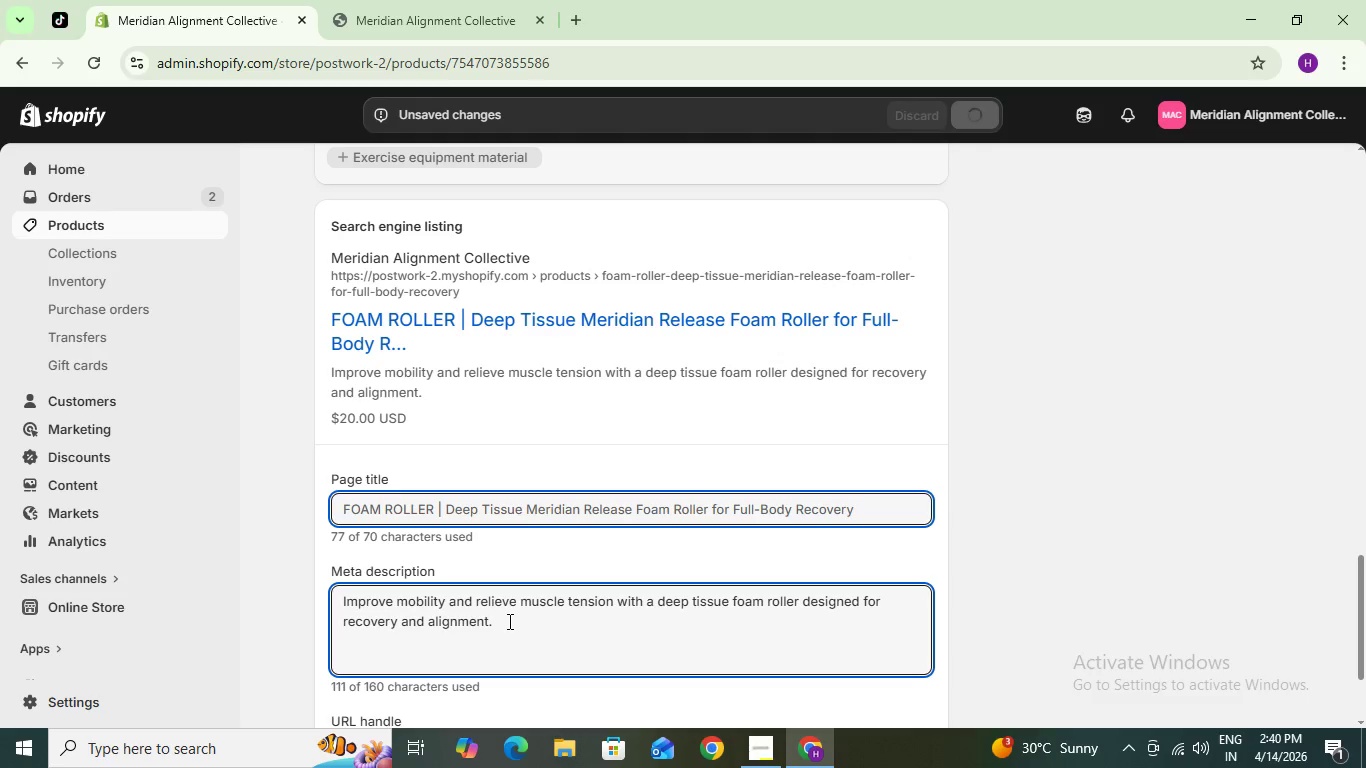 
key(Enter)
 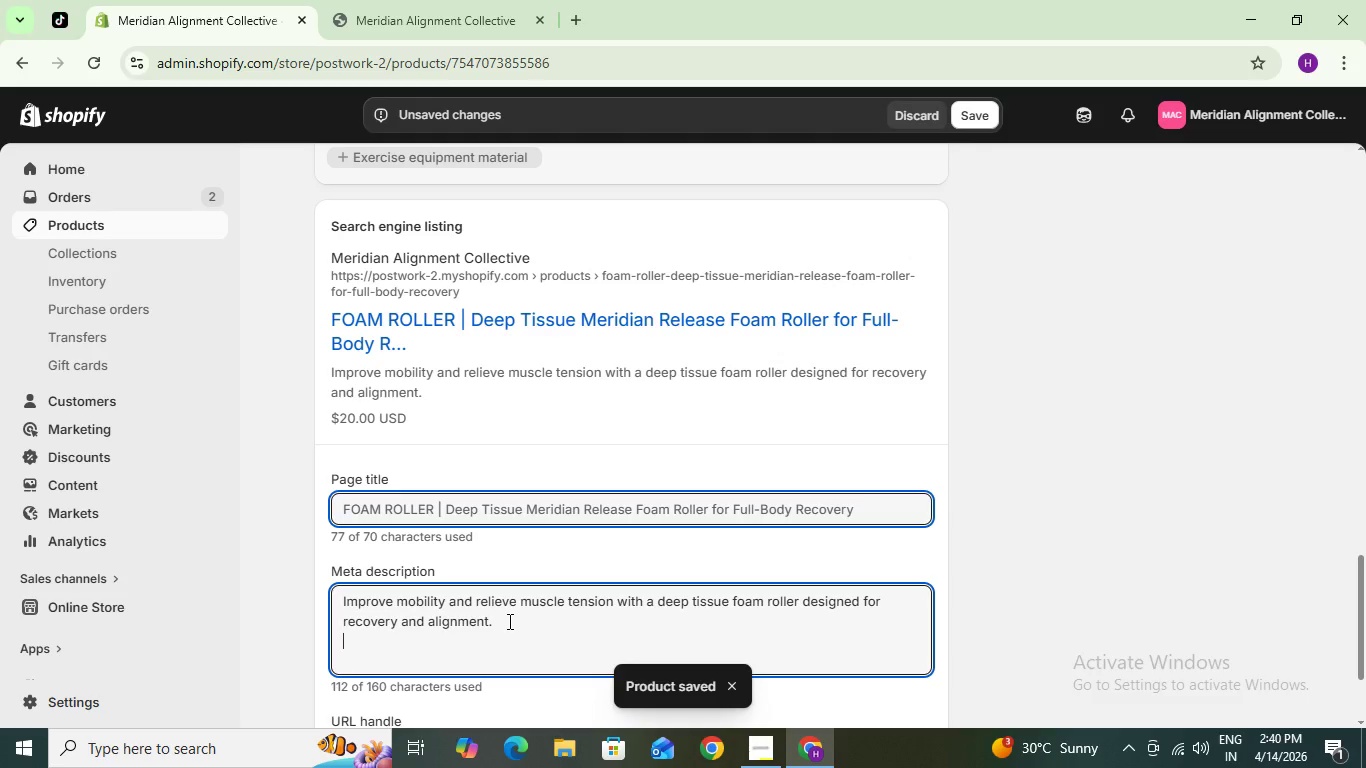 
hold_key(key=ShiftLeft, duration=0.67)
 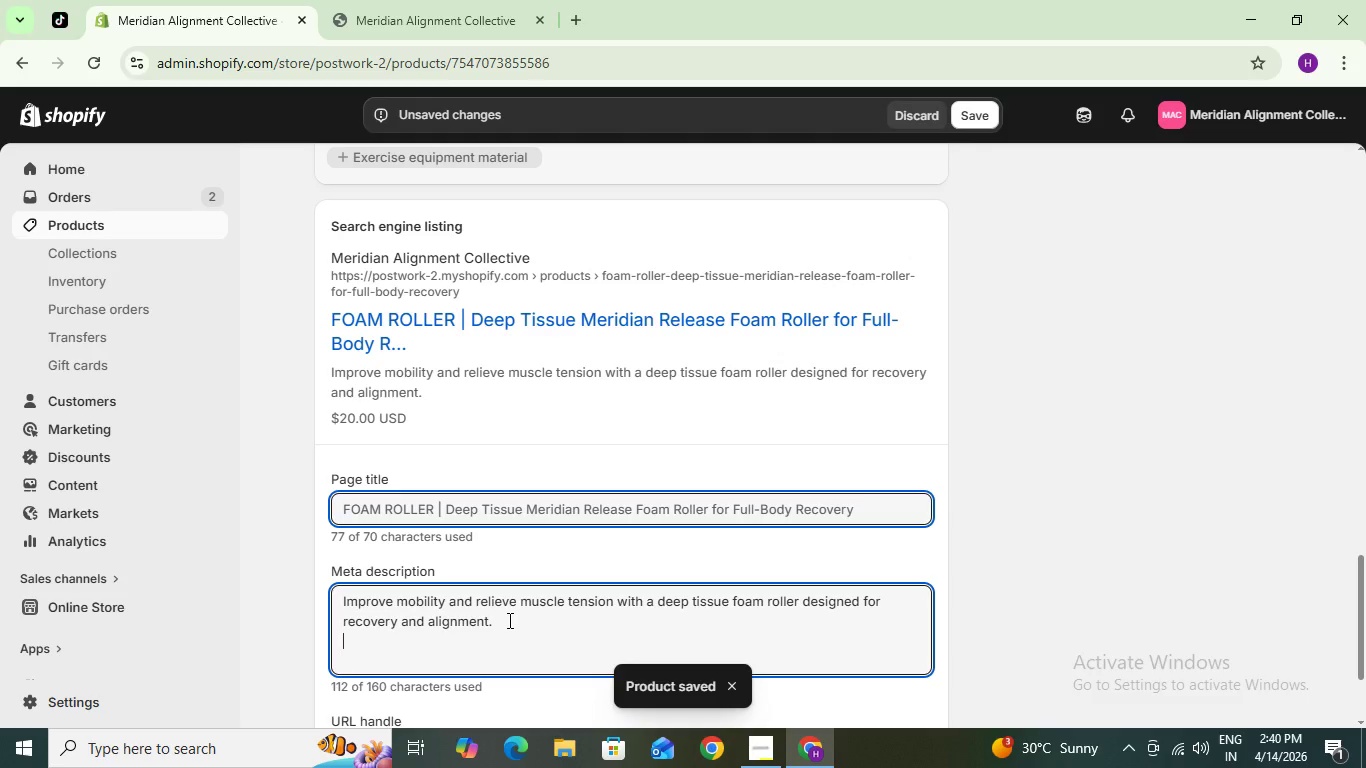 
hold_key(key=ShiftLeft, duration=1.5)
 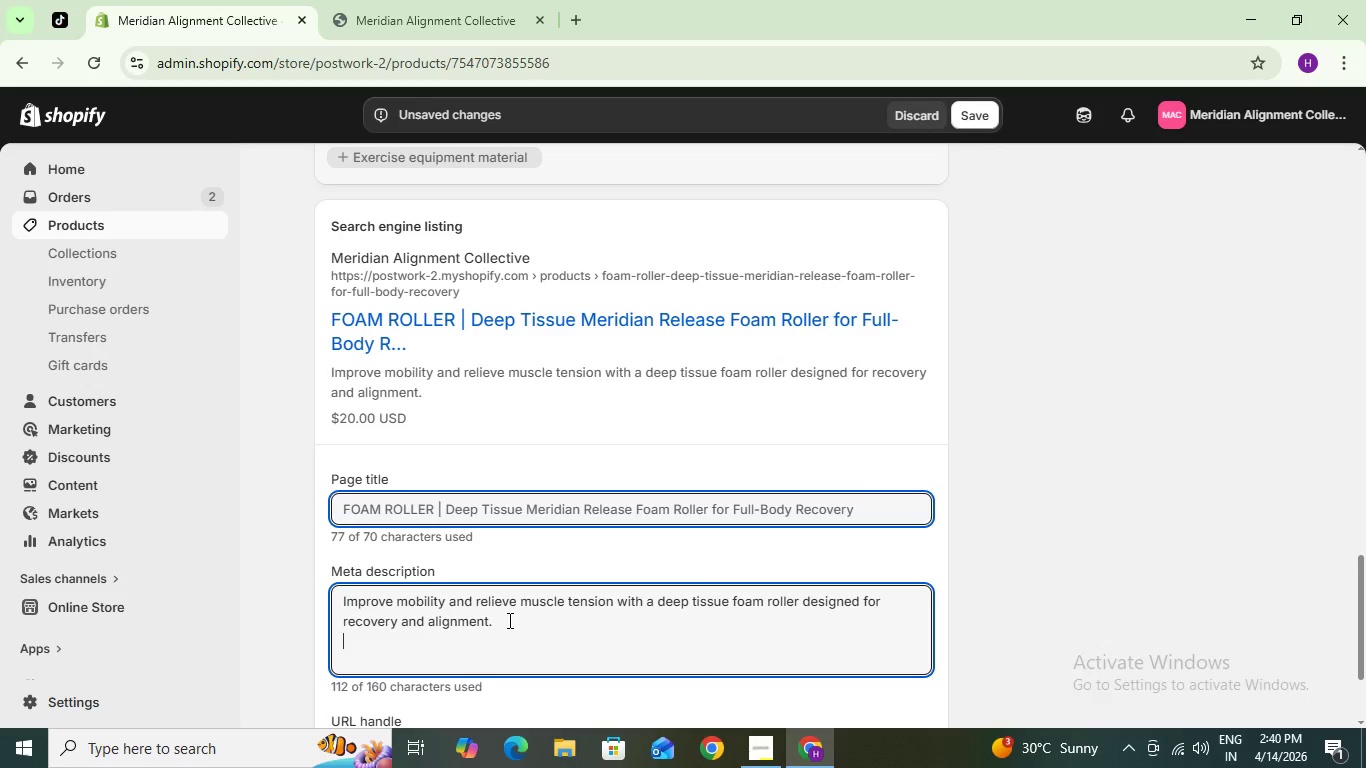 
hold_key(key=ShiftLeft, duration=1.5)
 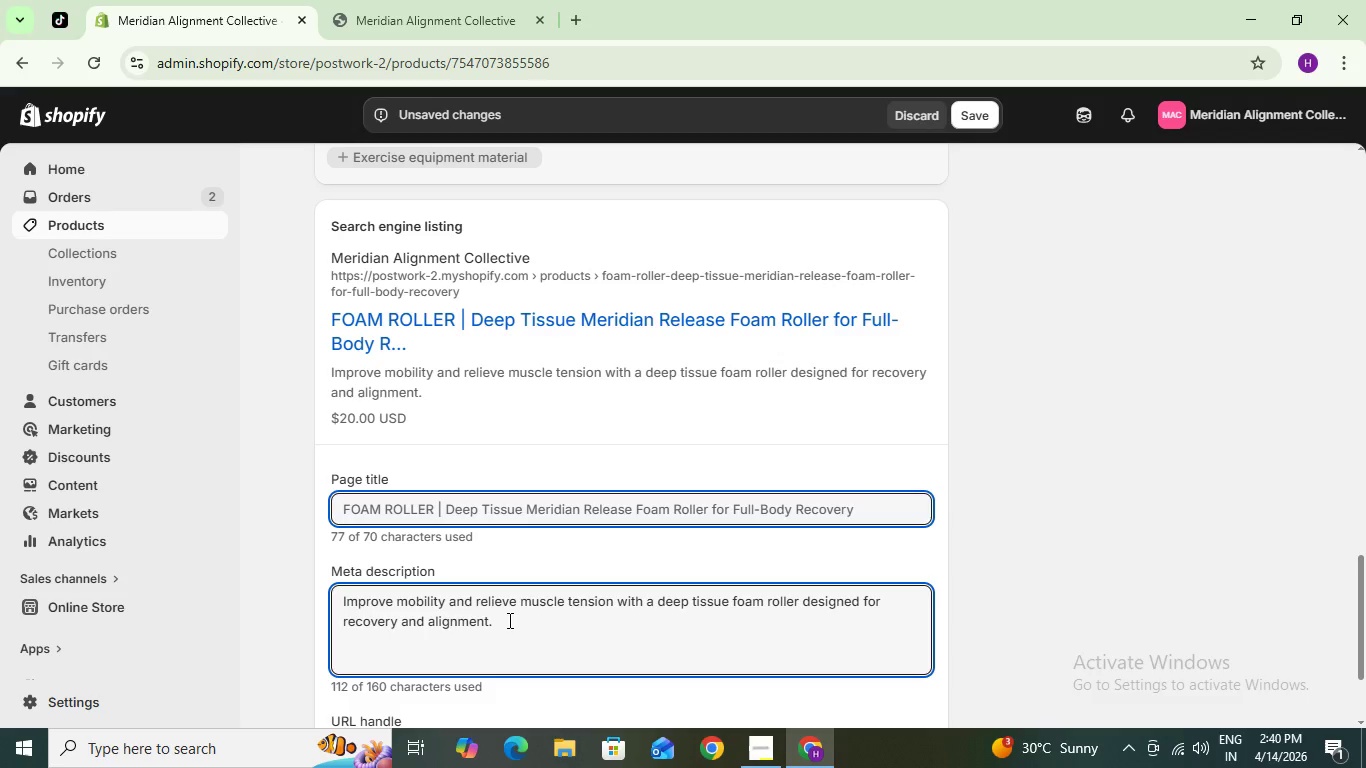 
hold_key(key=ShiftLeft, duration=0.38)
 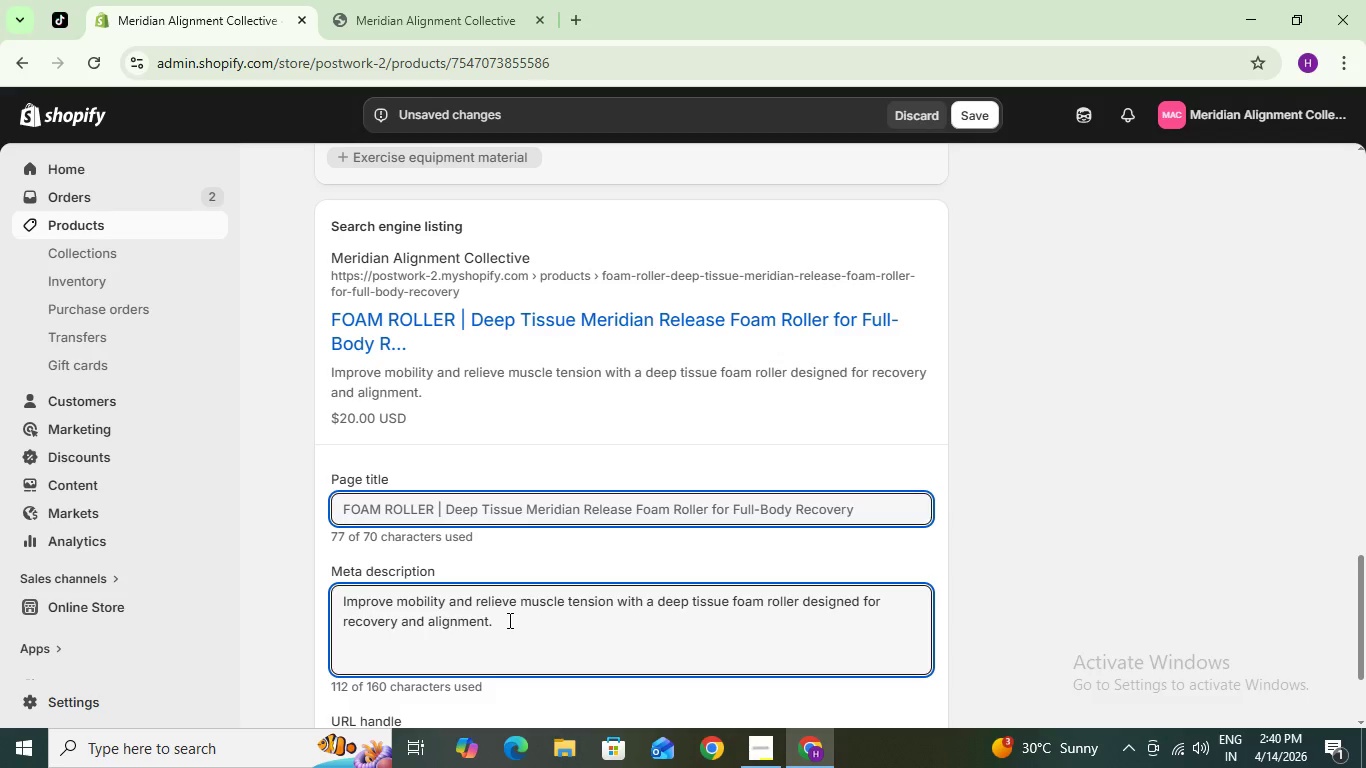 
hold_key(key=ShiftLeft, duration=1.51)
 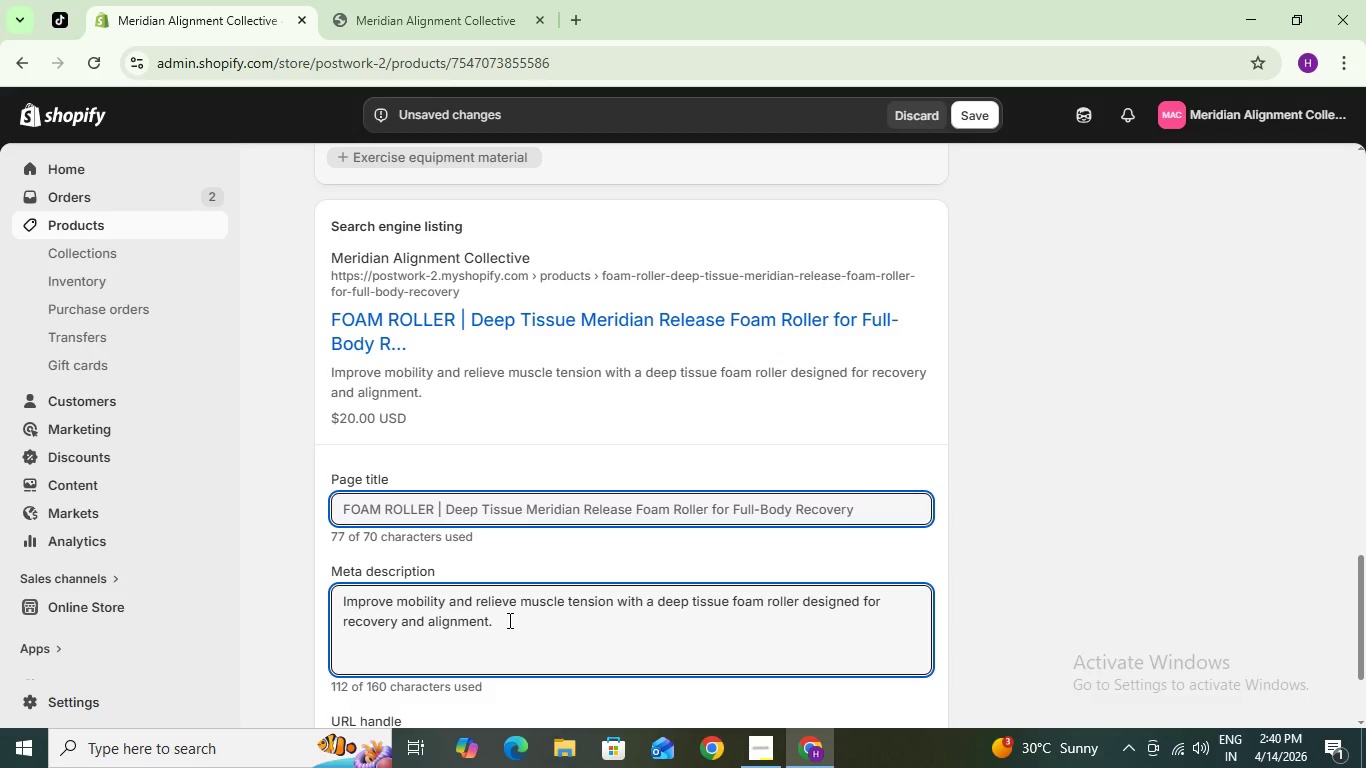 
hold_key(key=ShiftLeft, duration=1.5)
 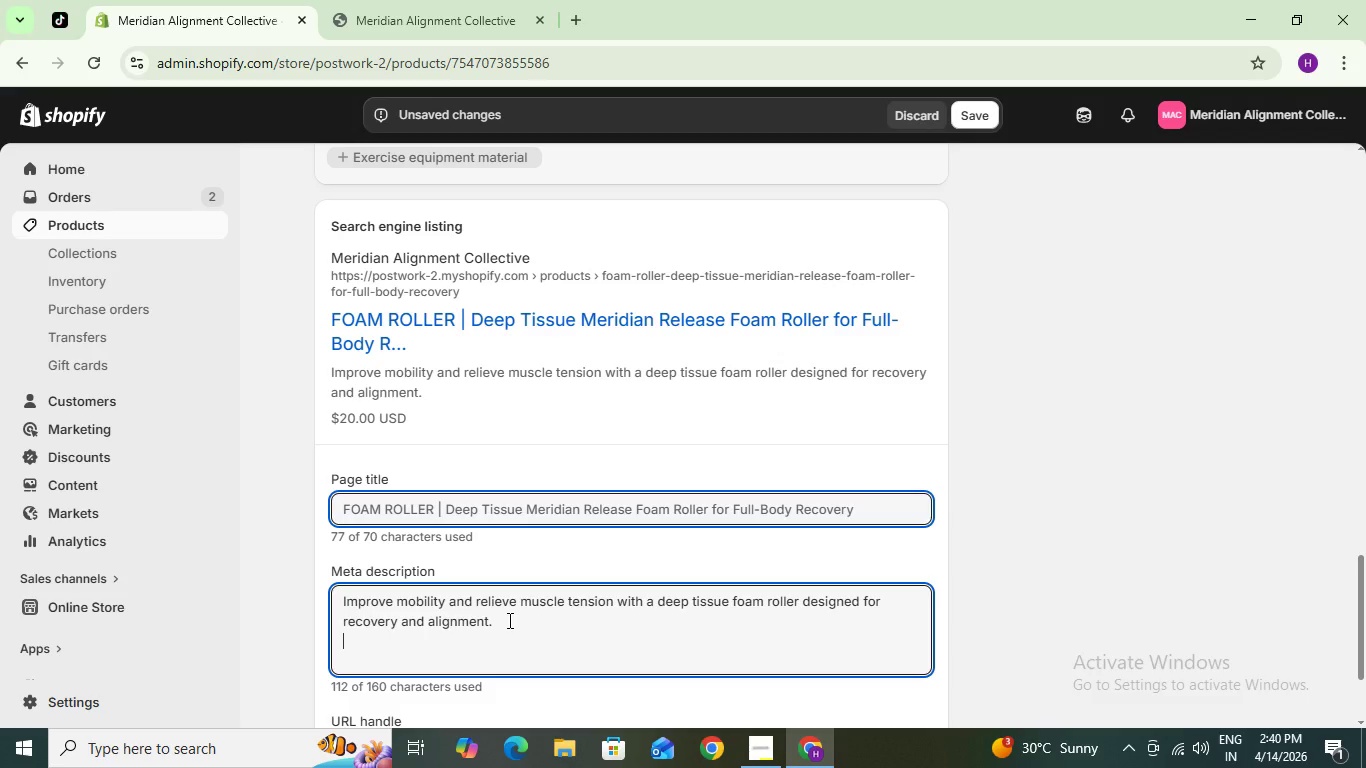 
key(Shift+ShiftLeft)
 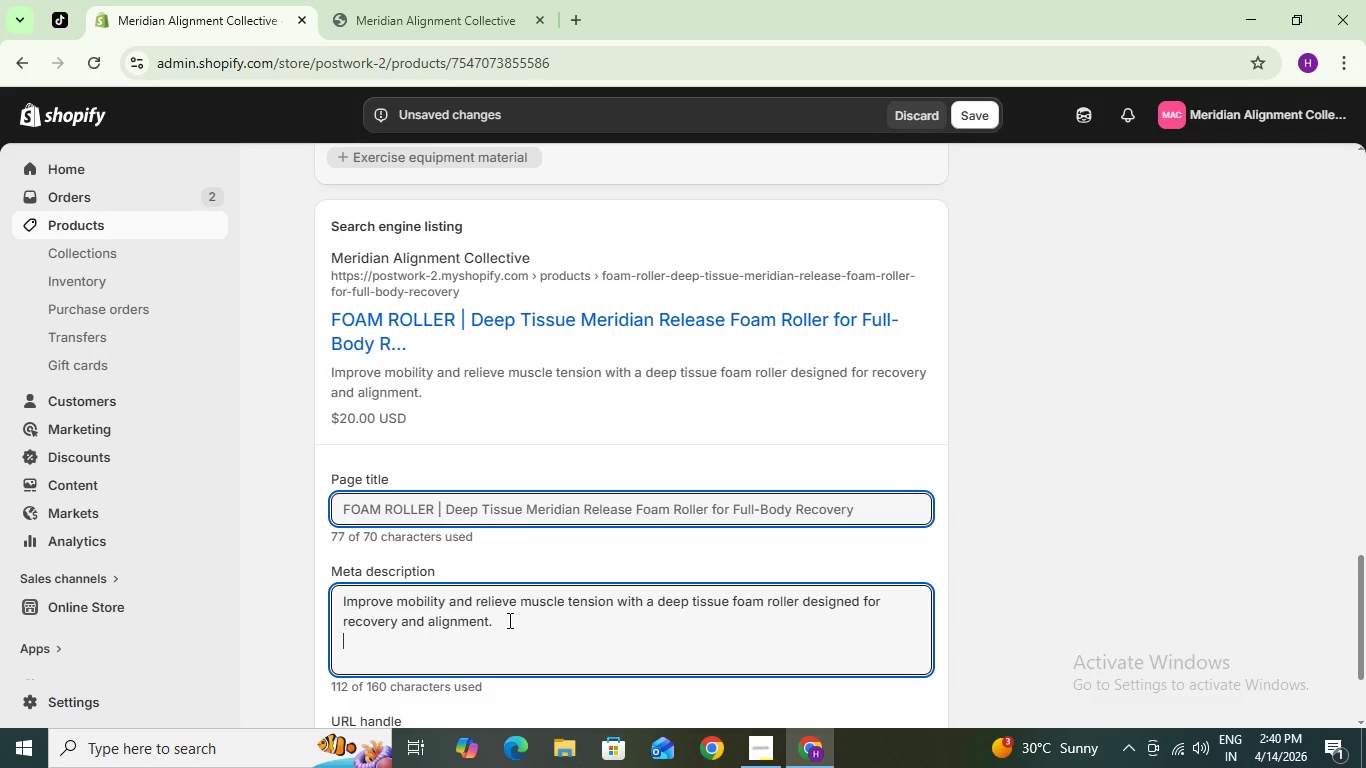 
key(Shift+ShiftLeft)
 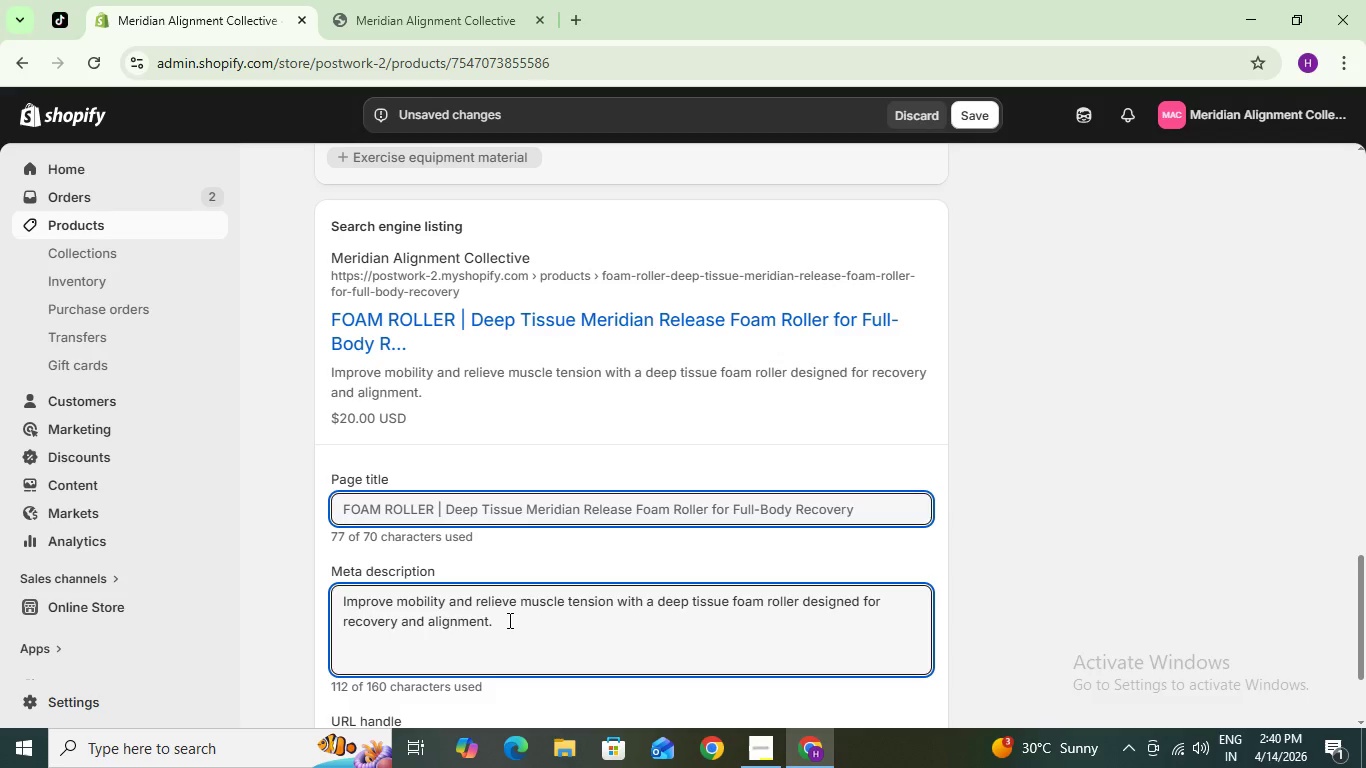 
key(Shift+ShiftLeft)
 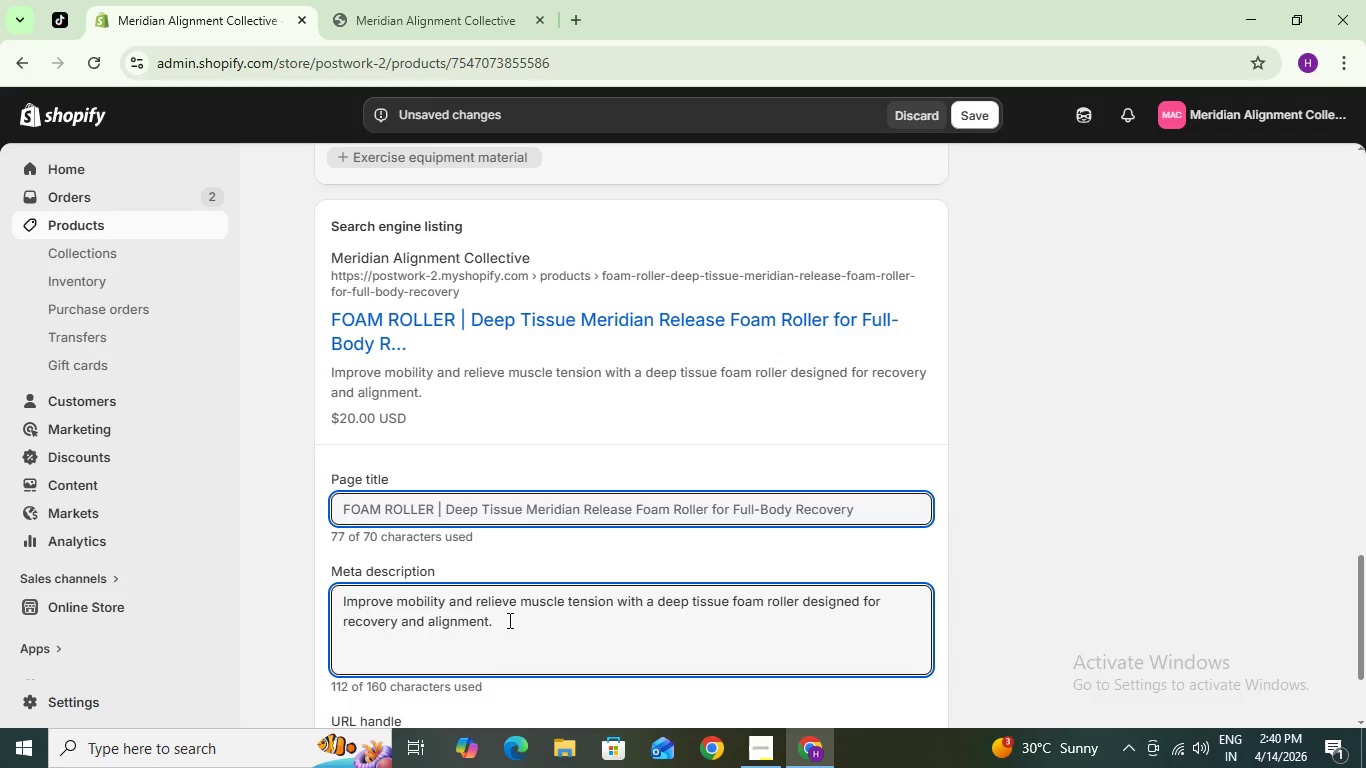 
key(Shift+ShiftLeft)
 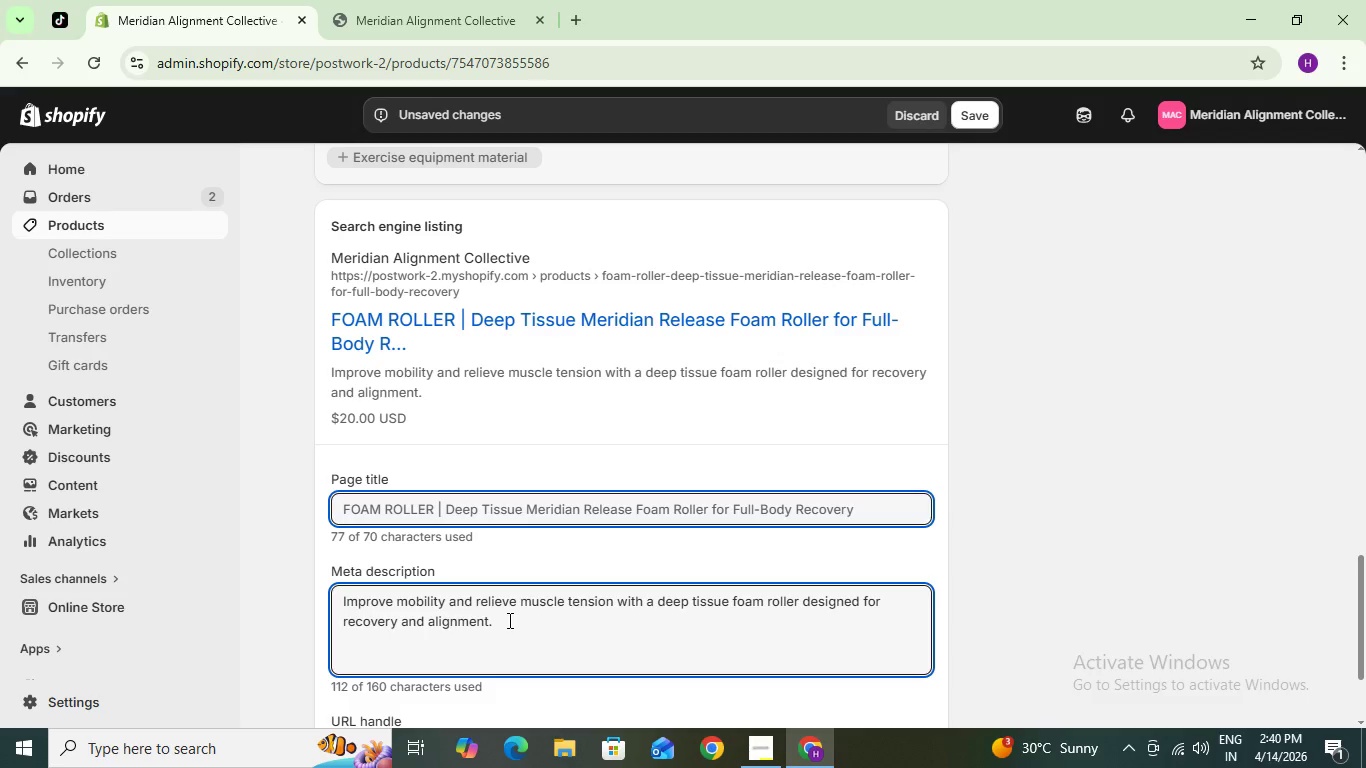 
key(Shift+ShiftLeft)
 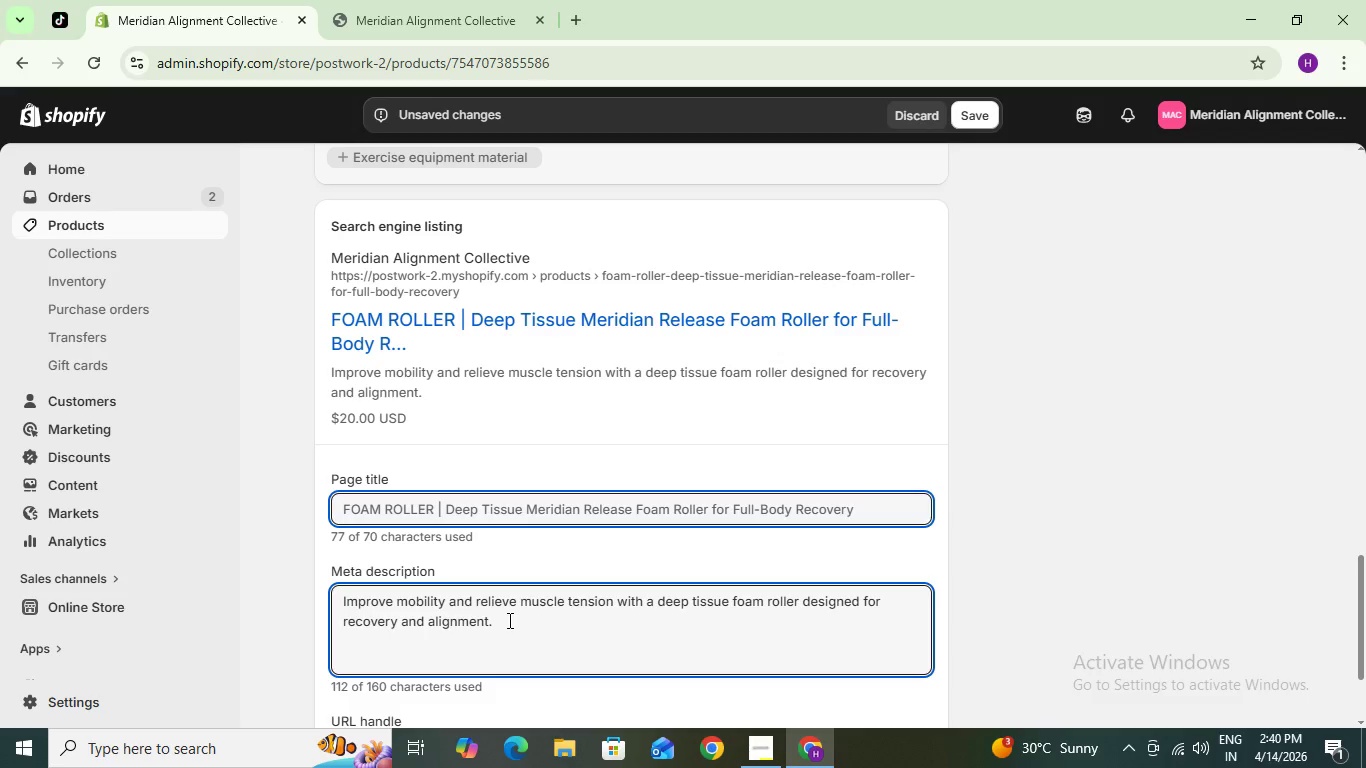 
key(Shift+ShiftLeft)
 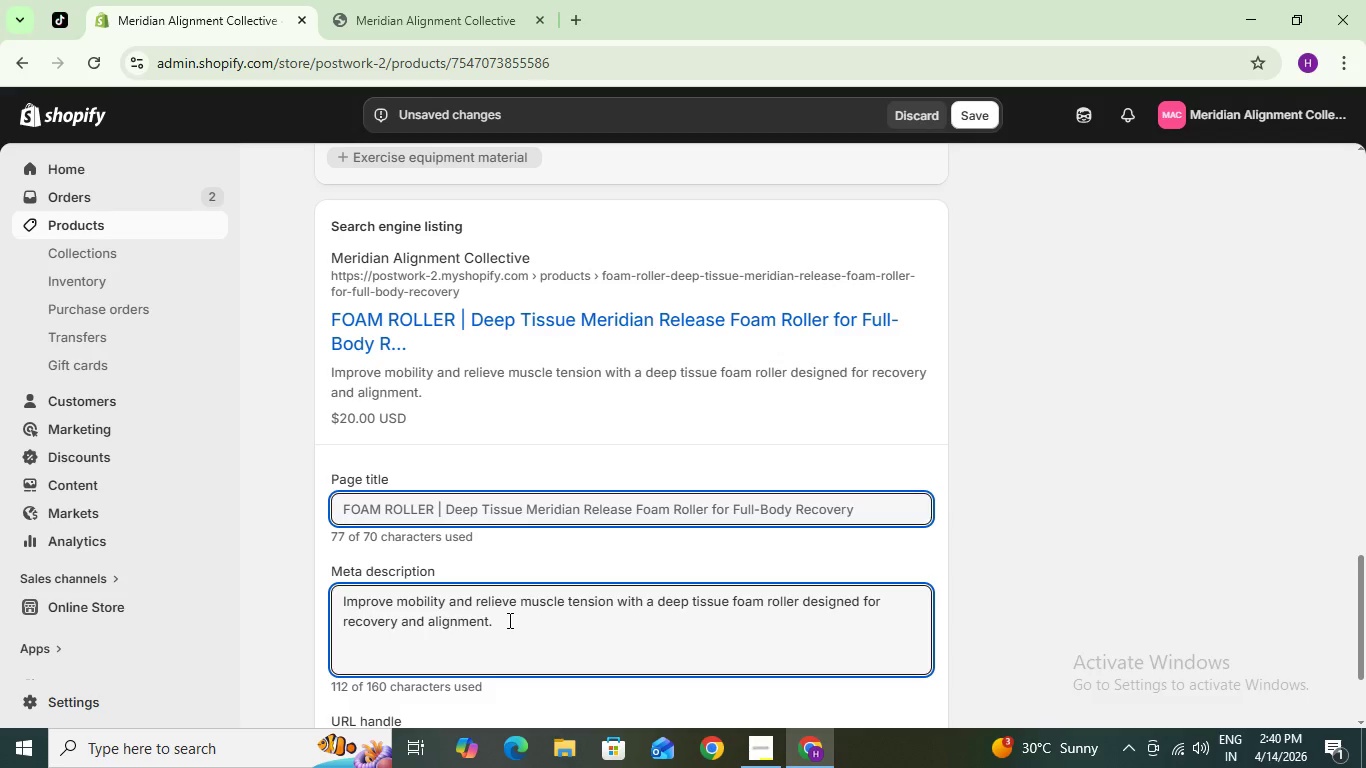 
key(Shift+ShiftLeft)
 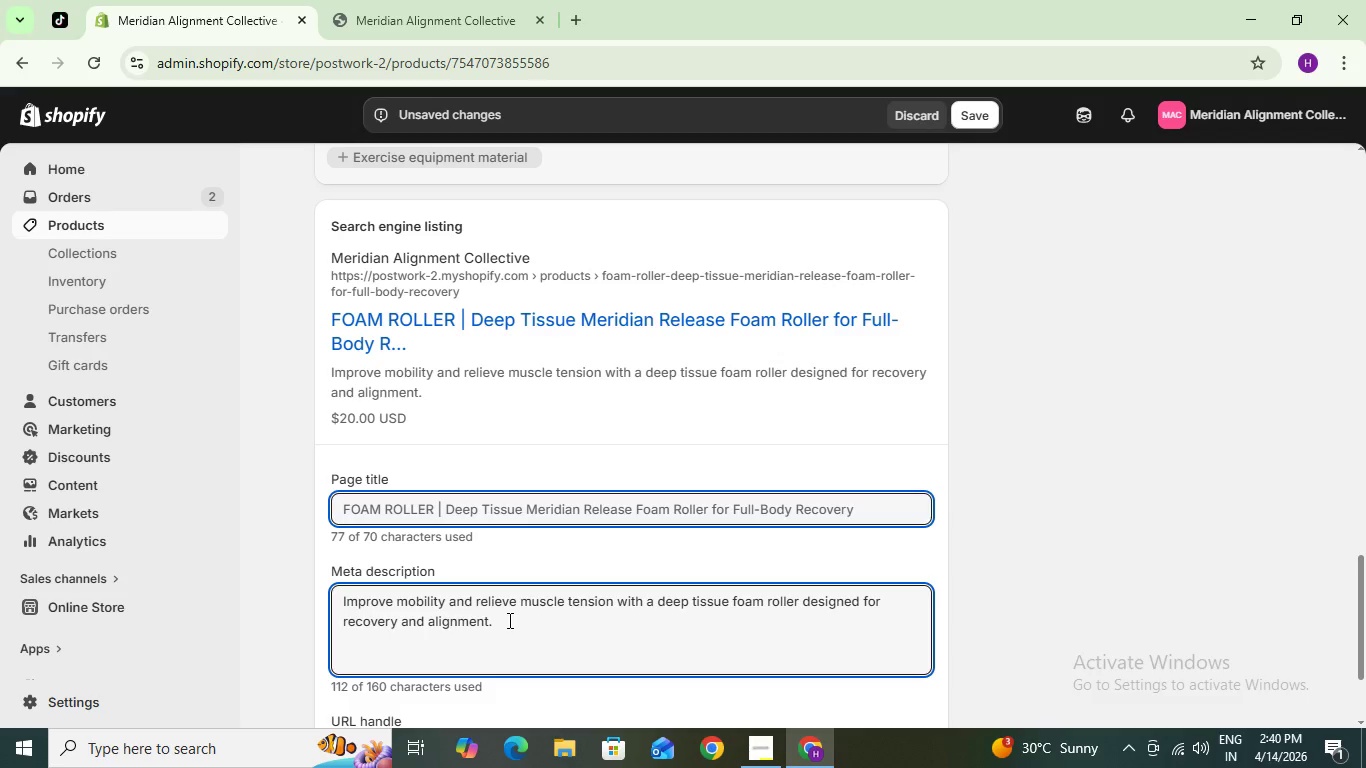 
key(Shift+ShiftLeft)
 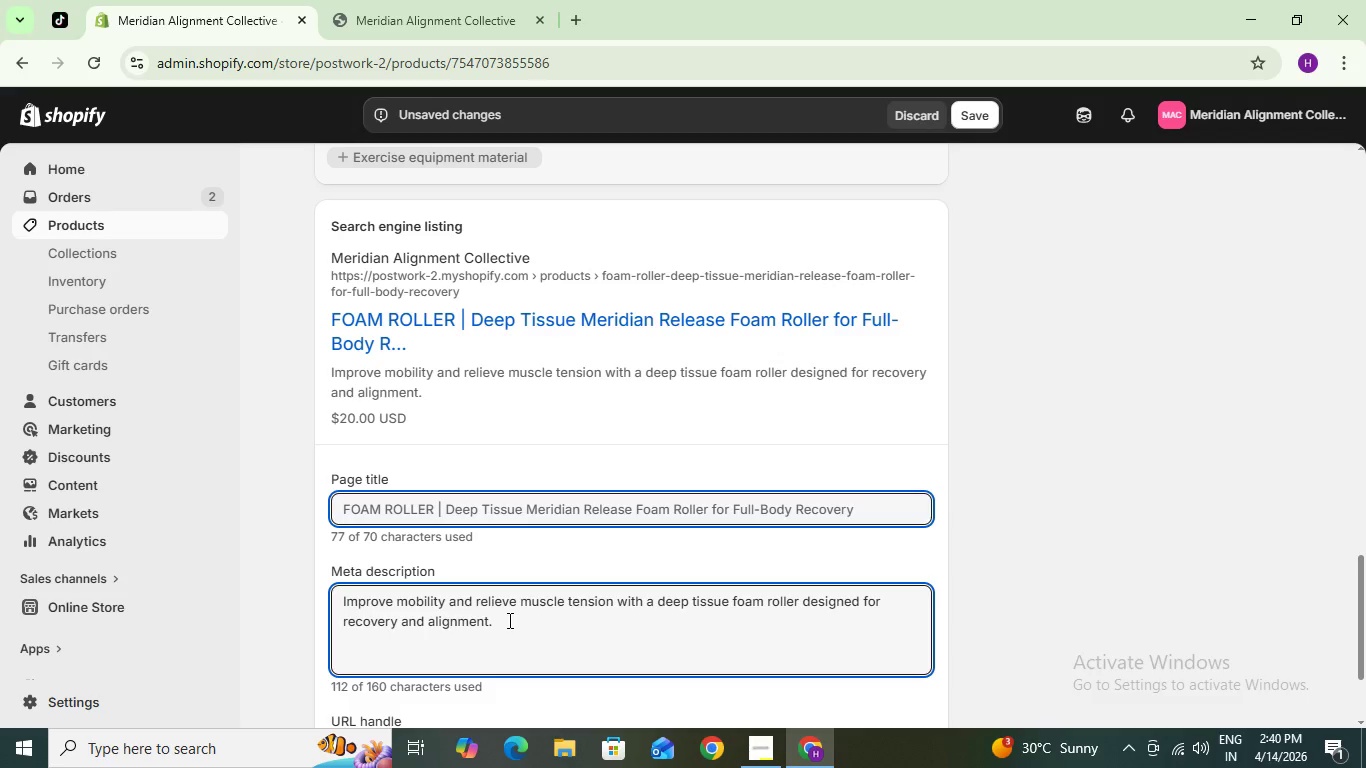 
key(Shift+ShiftLeft)
 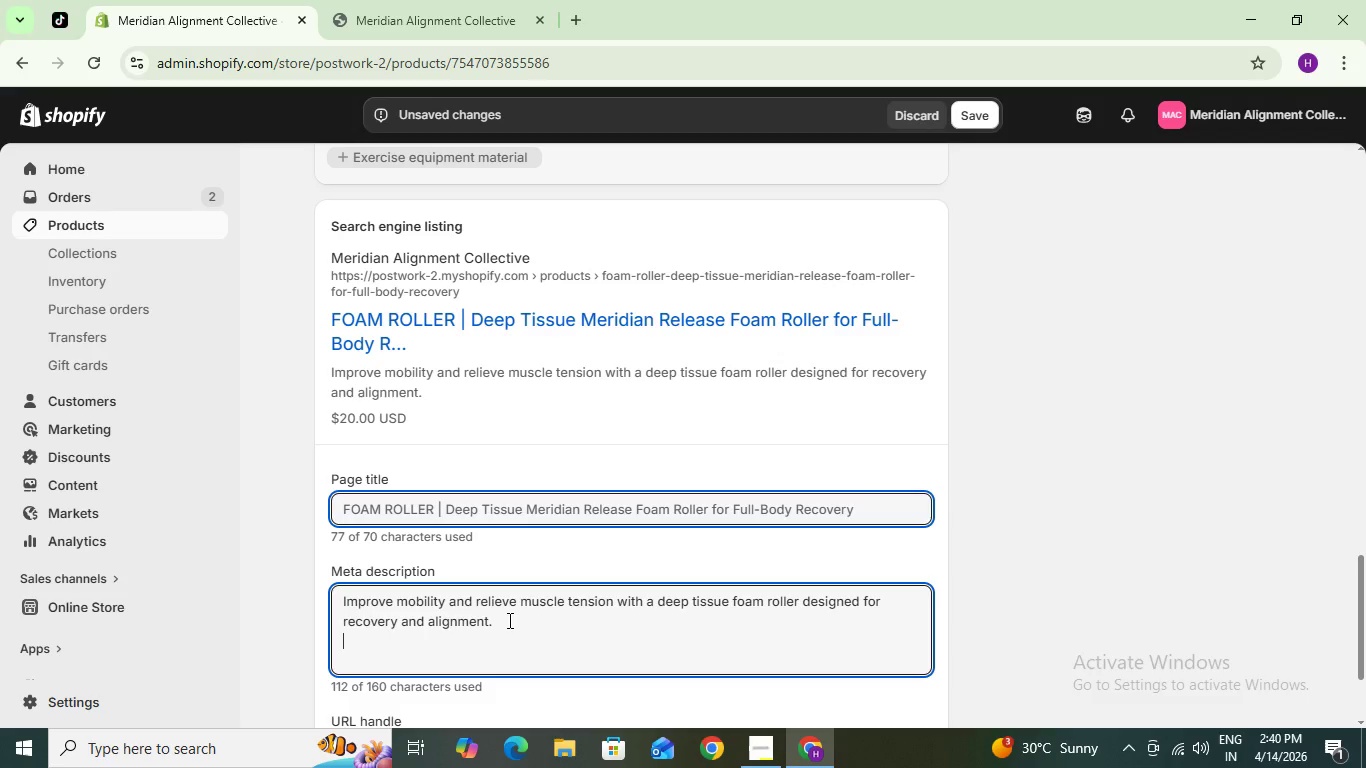 
wait(5.42)
 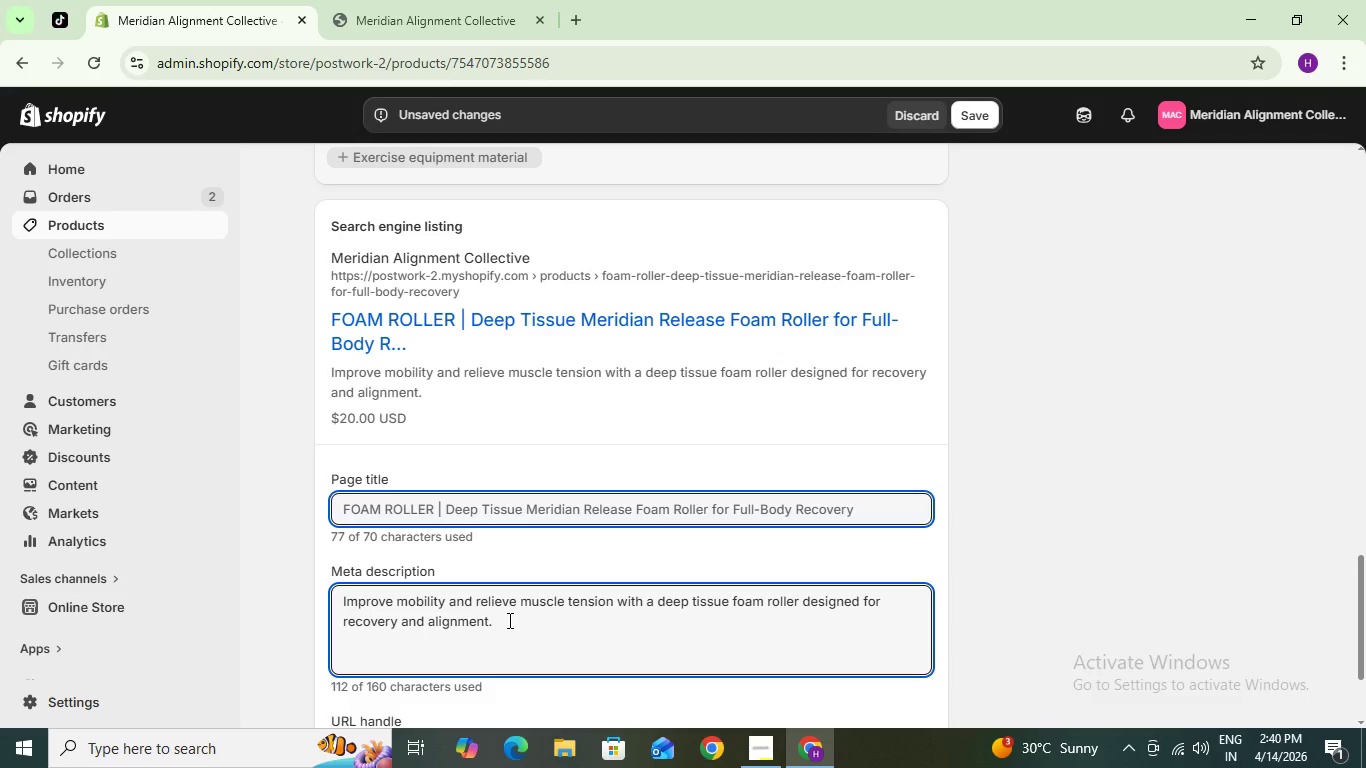 
type(Foam R)
key(Backspace)
key(Backspace)
key(Backspace)
key(Backspace)
key(Backspace)
key(Backspace)
key(Backspace)
key(Backspace)
type(. Make your Energy Level )
 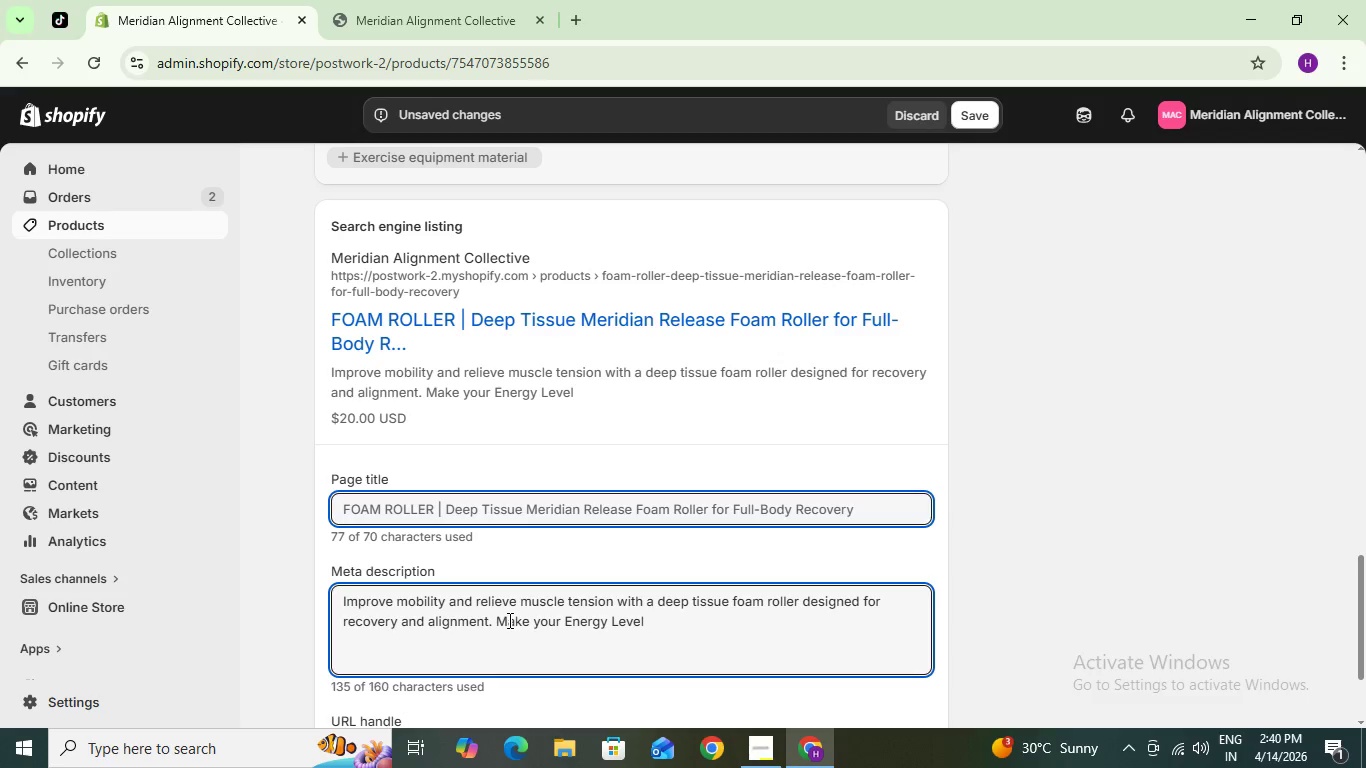 
type(raise)
 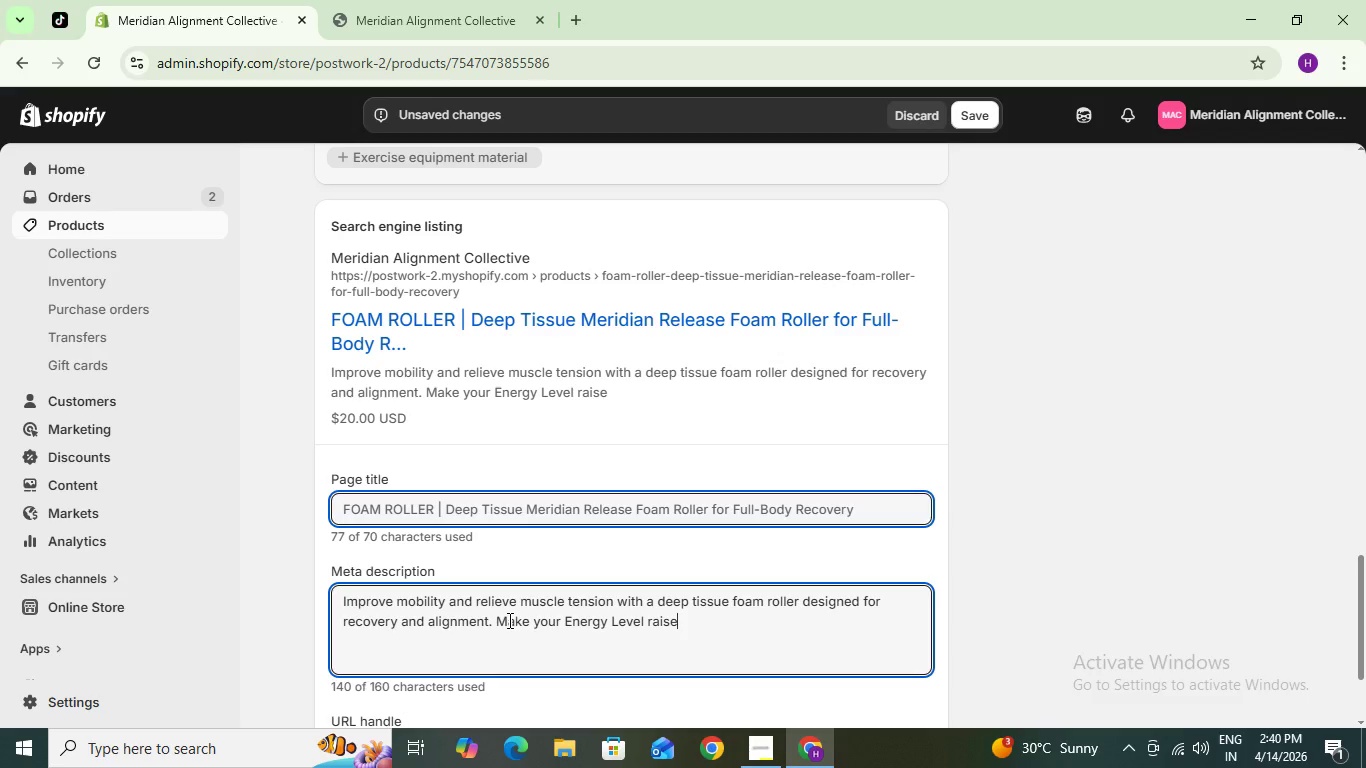 
key(Backspace)
key(Backspace)
key(Backspace)
key(Backspace)
key(Backspace)
key(Backspace)
key(Backspace)
key(Backspace)
key(Backspace)
key(Backspace)
type(Resets your Energy level.)
 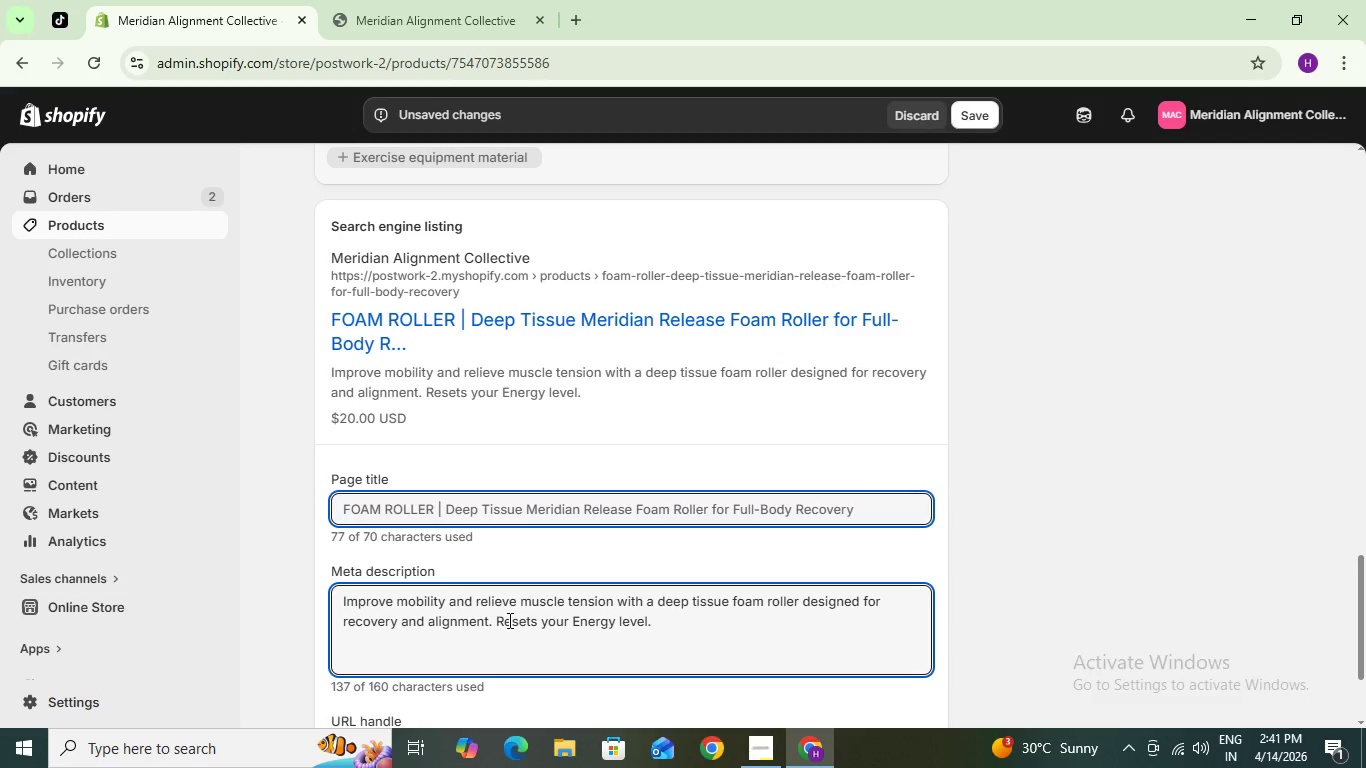 
left_click([986, 125])
 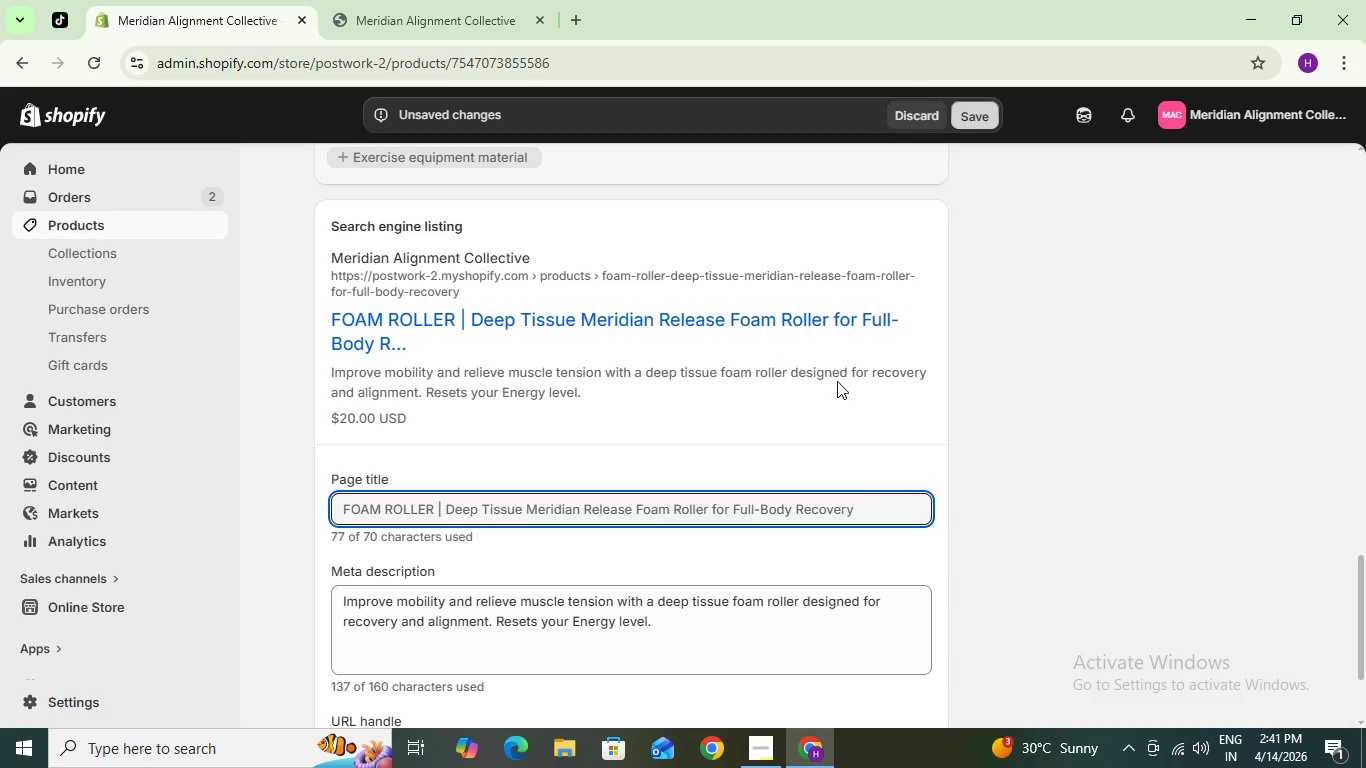 
scroll: coordinate [836, 381], scroll_direction: up, amount: 9.0
 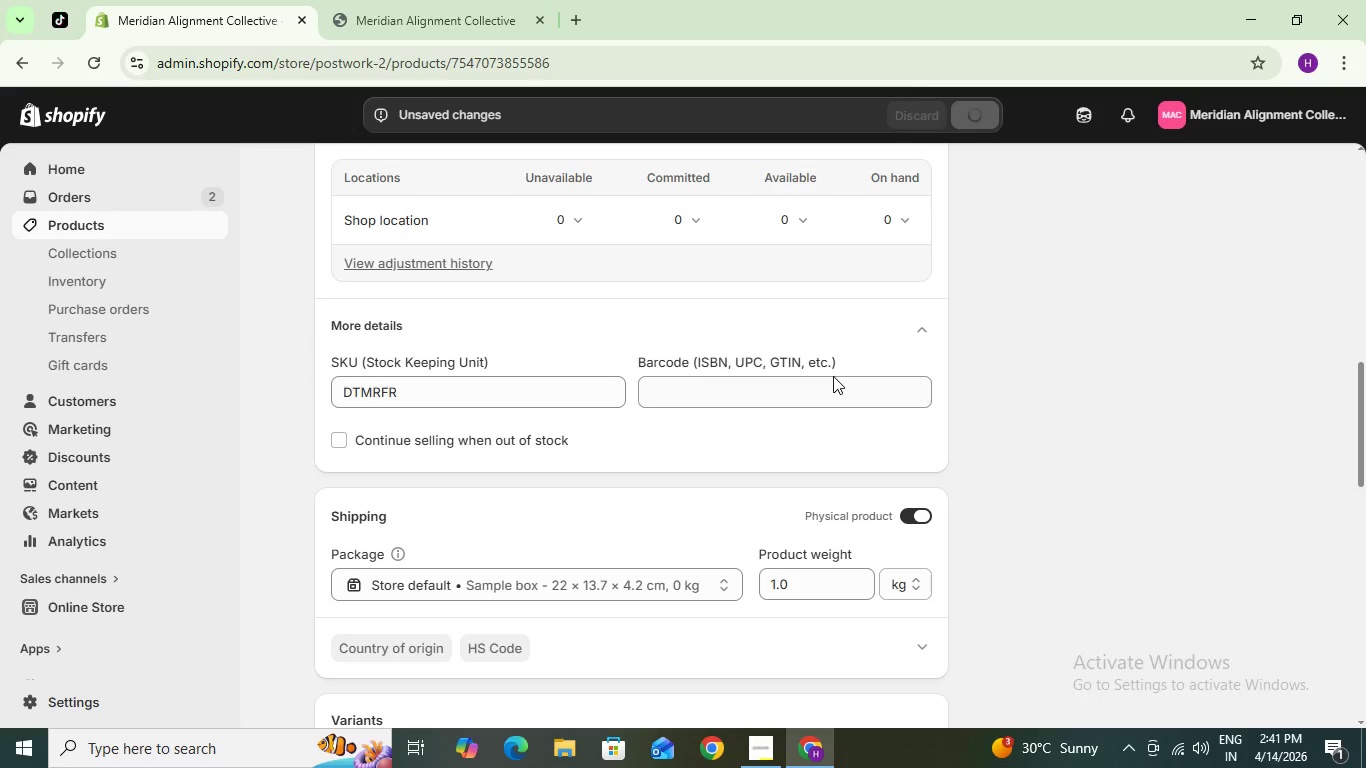 
scroll: coordinate [832, 375], scroll_direction: down, amount: 4.0
 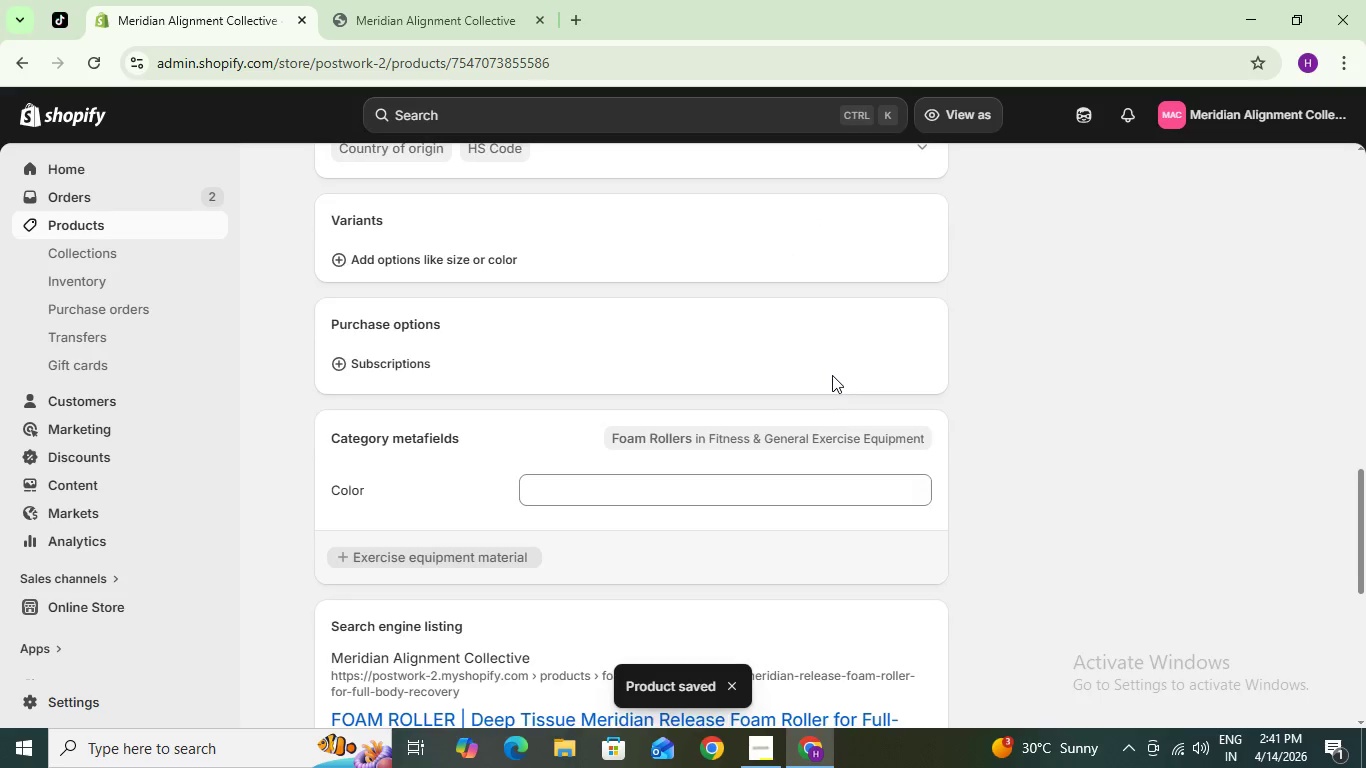 
scroll: coordinate [822, 351], scroll_direction: up, amount: 23.0
 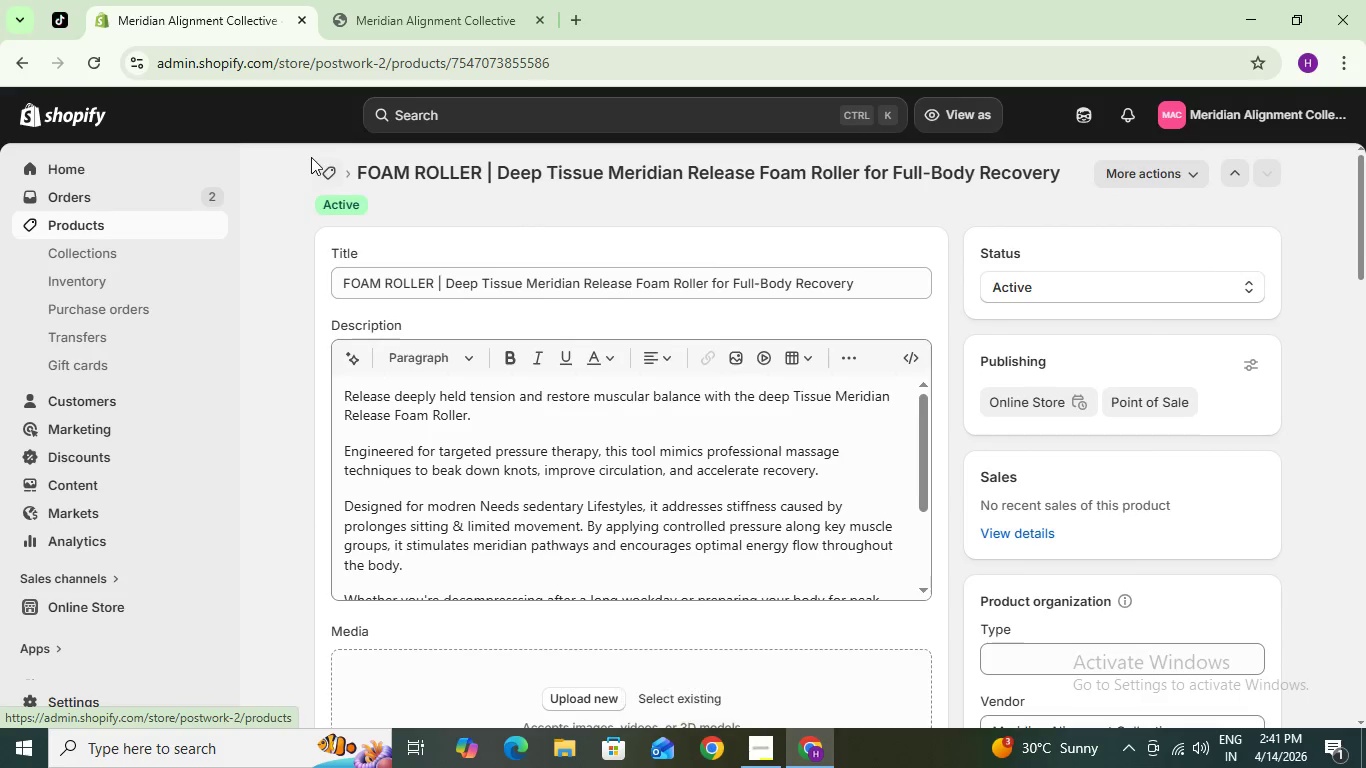 
left_click([322, 167])
 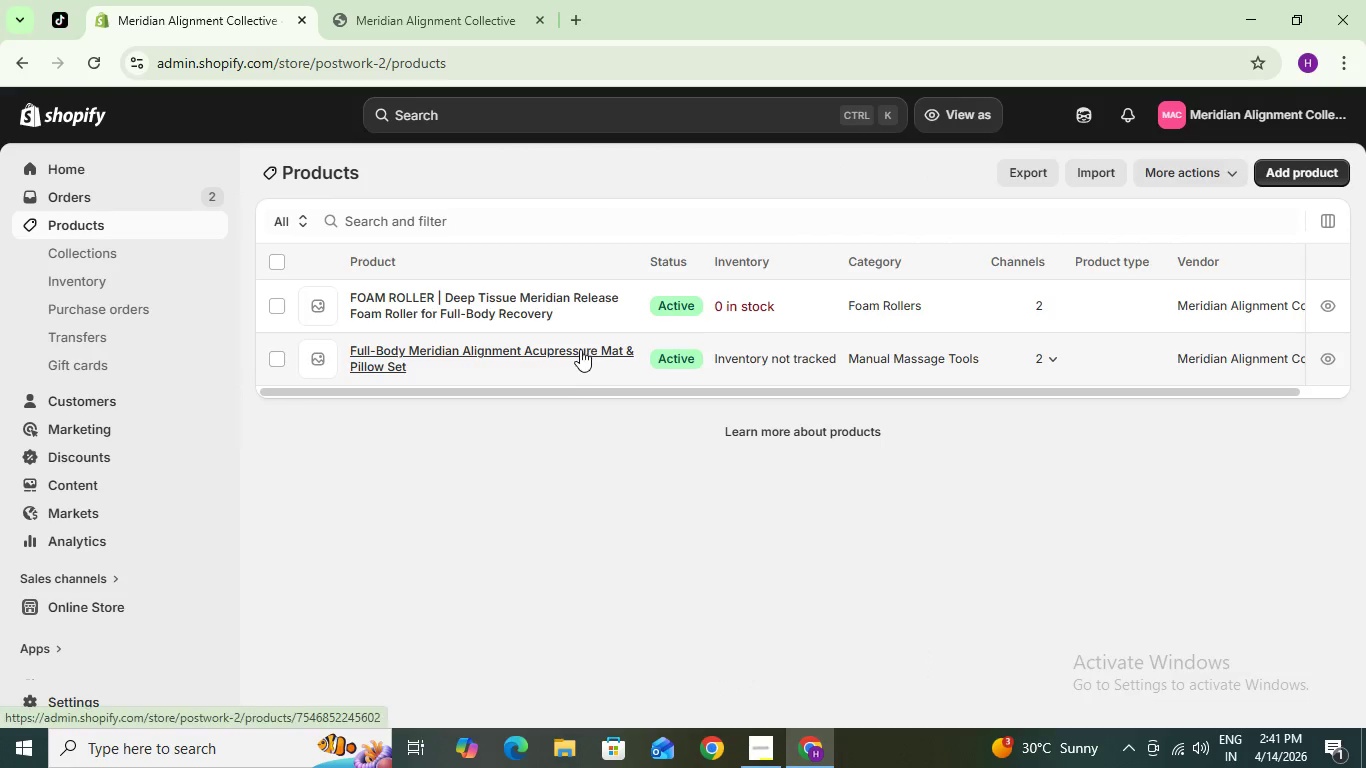 
wait(5.64)
 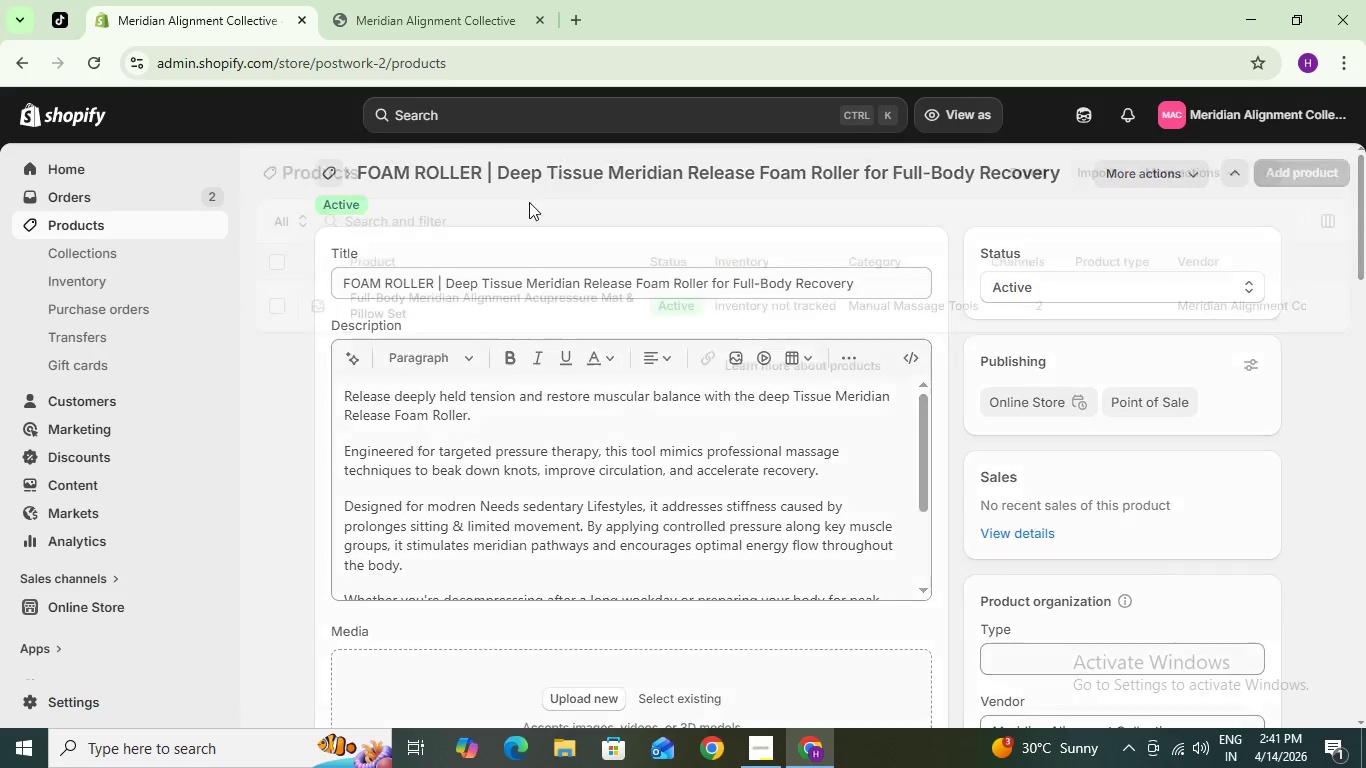 
left_click([413, 11])
 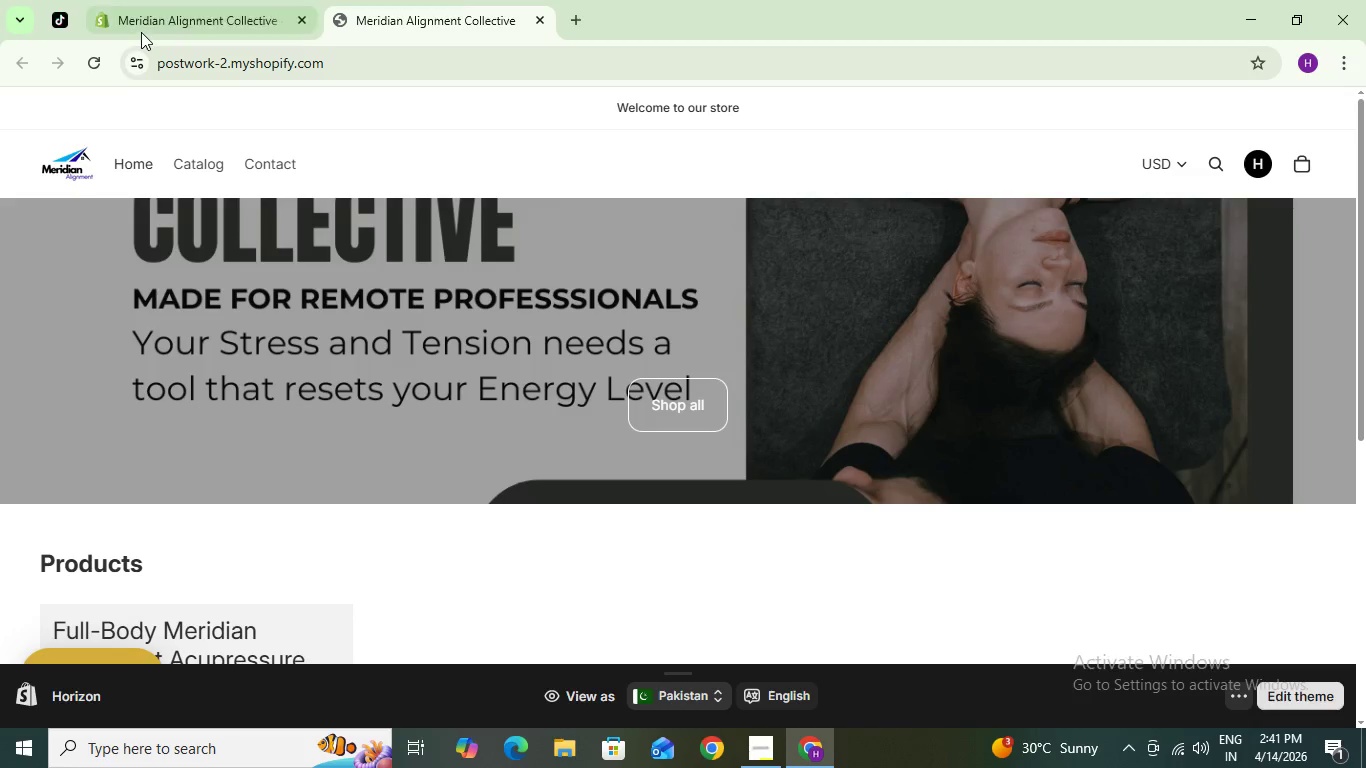 
left_click([87, 57])
 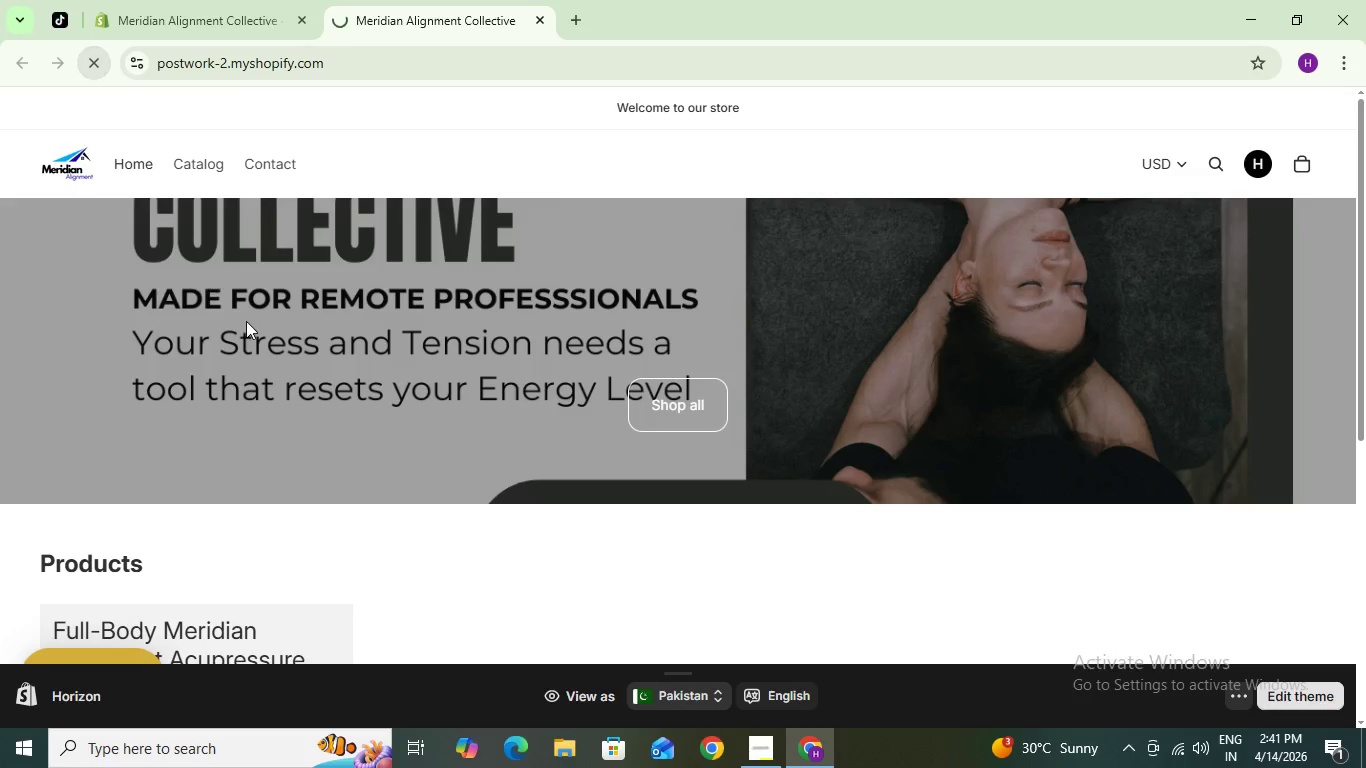 
scroll: coordinate [356, 393], scroll_direction: down, amount: 6.0
 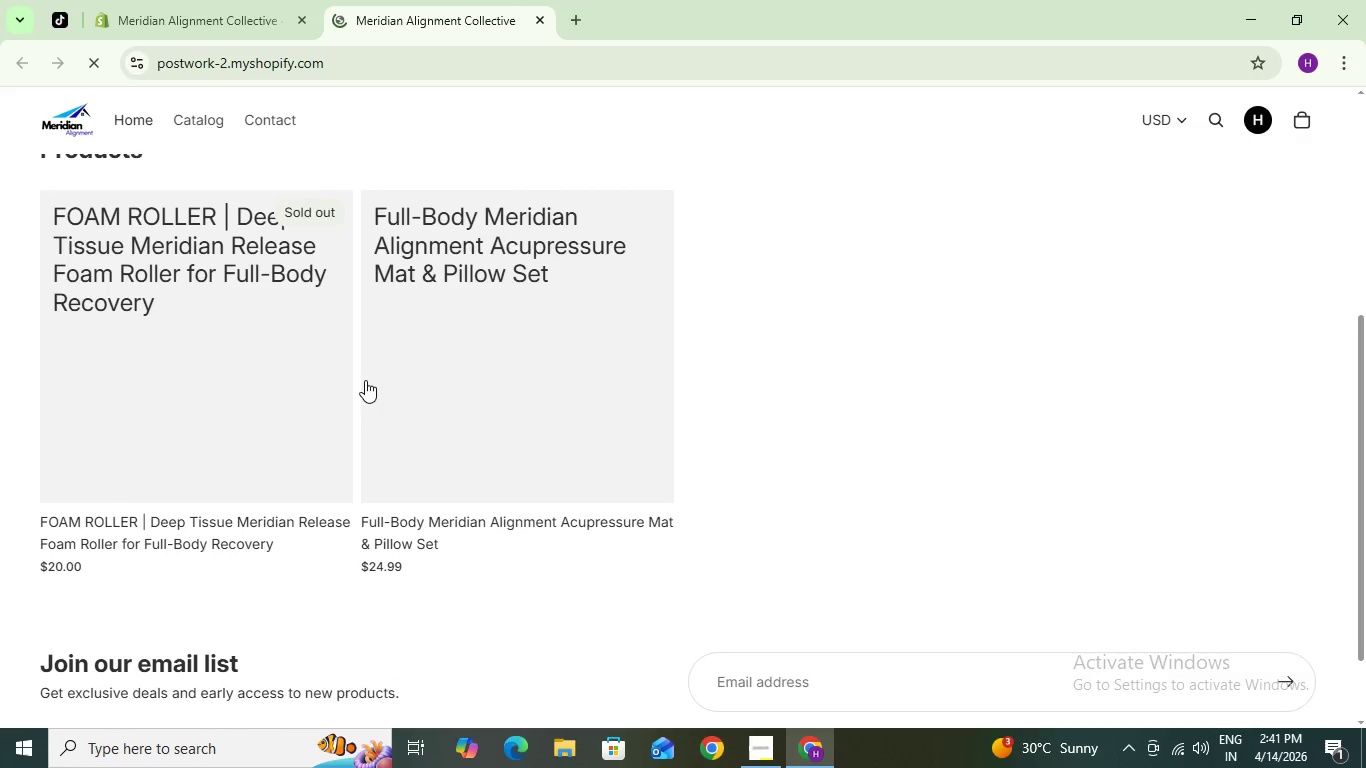 
scroll: coordinate [370, 339], scroll_direction: up, amount: 6.0
 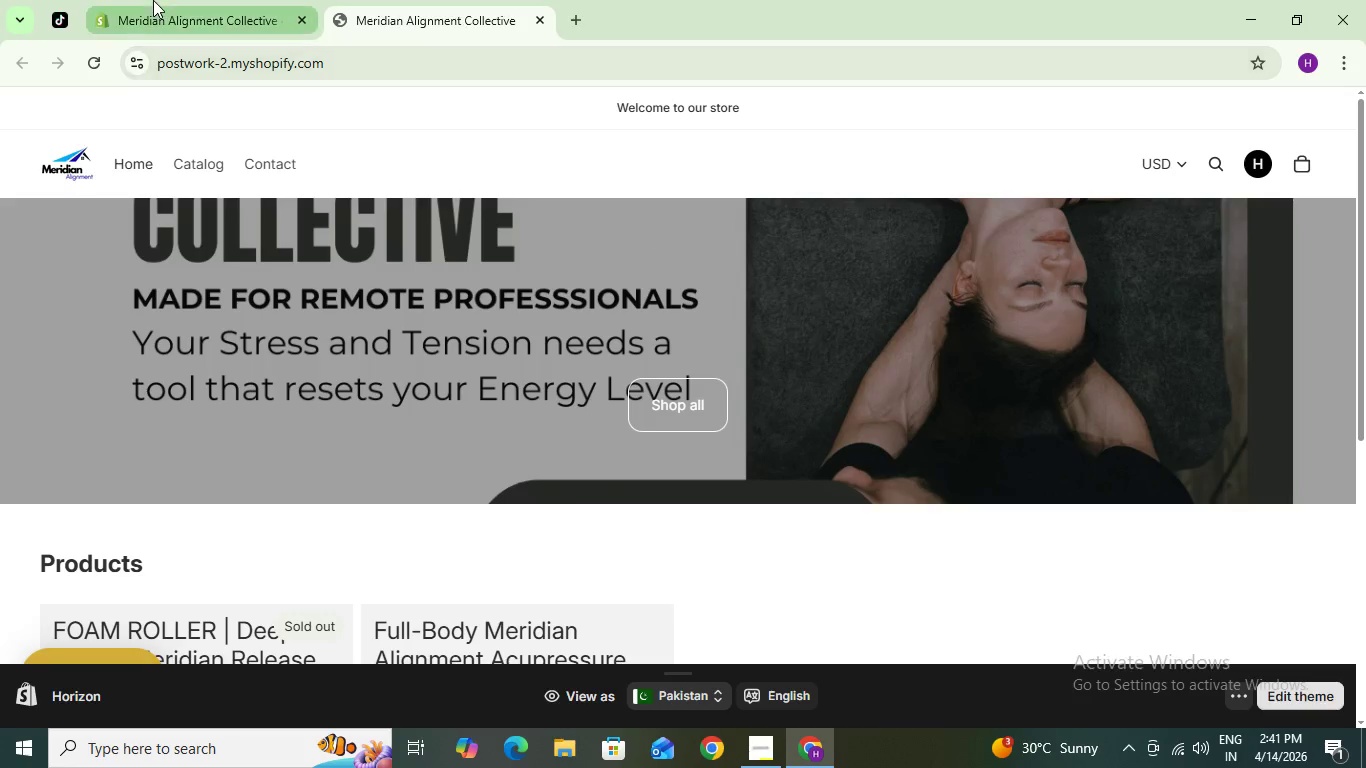 
left_click([153, 0])
 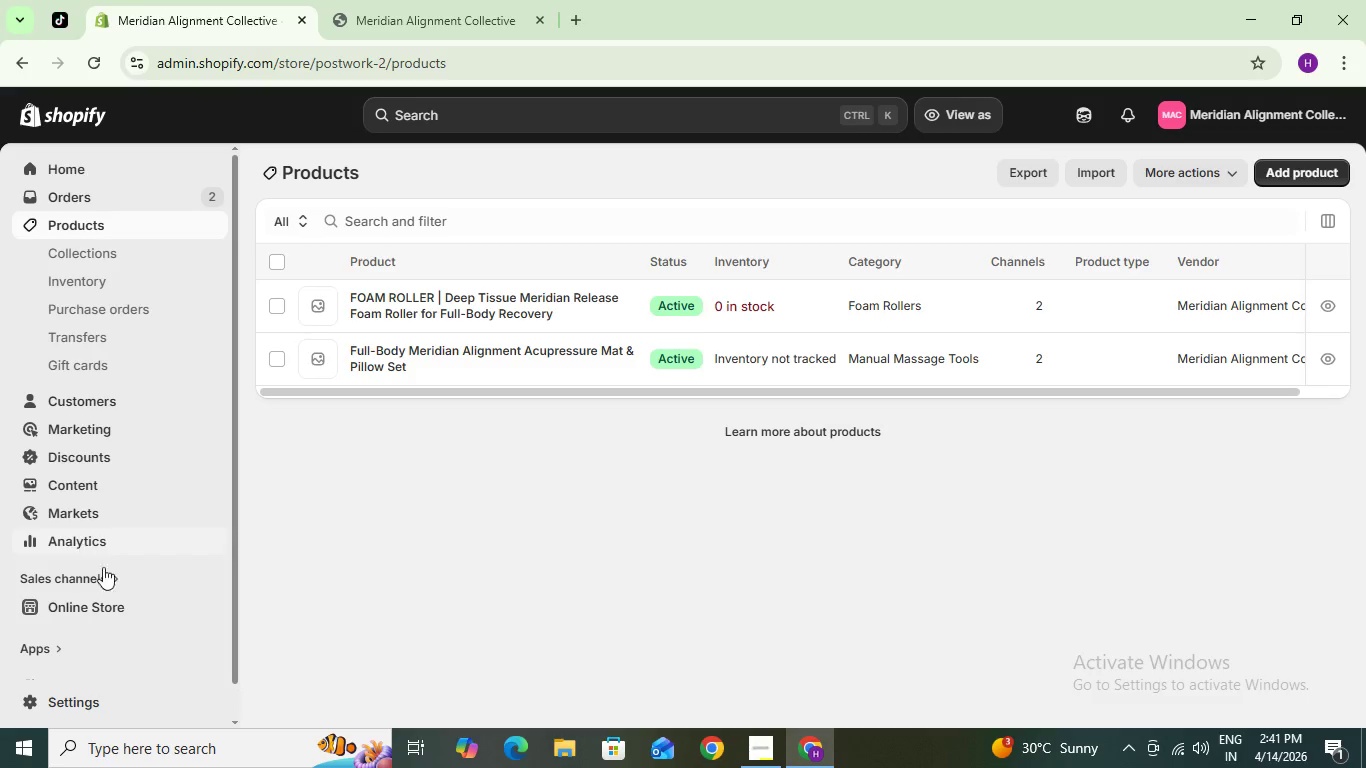 
left_click([115, 610])
 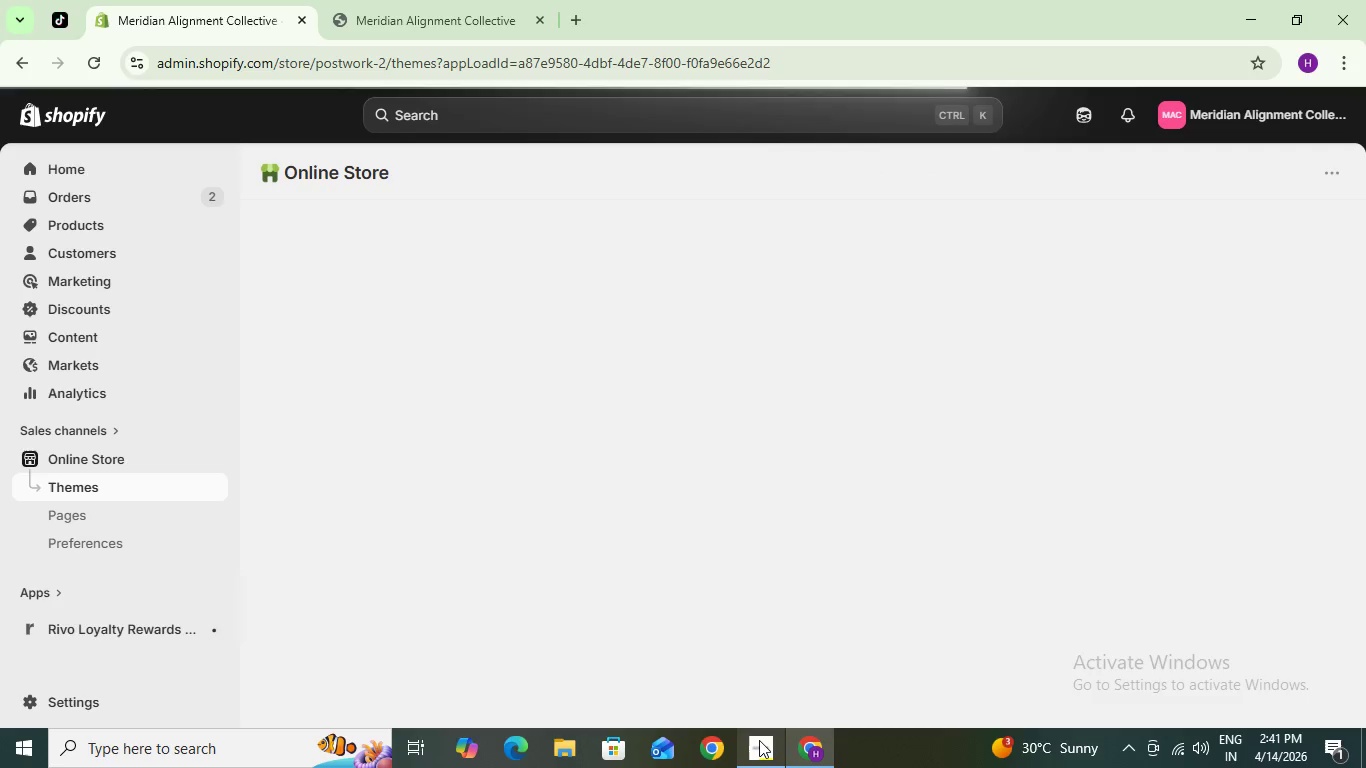 
left_click([541, 427])
 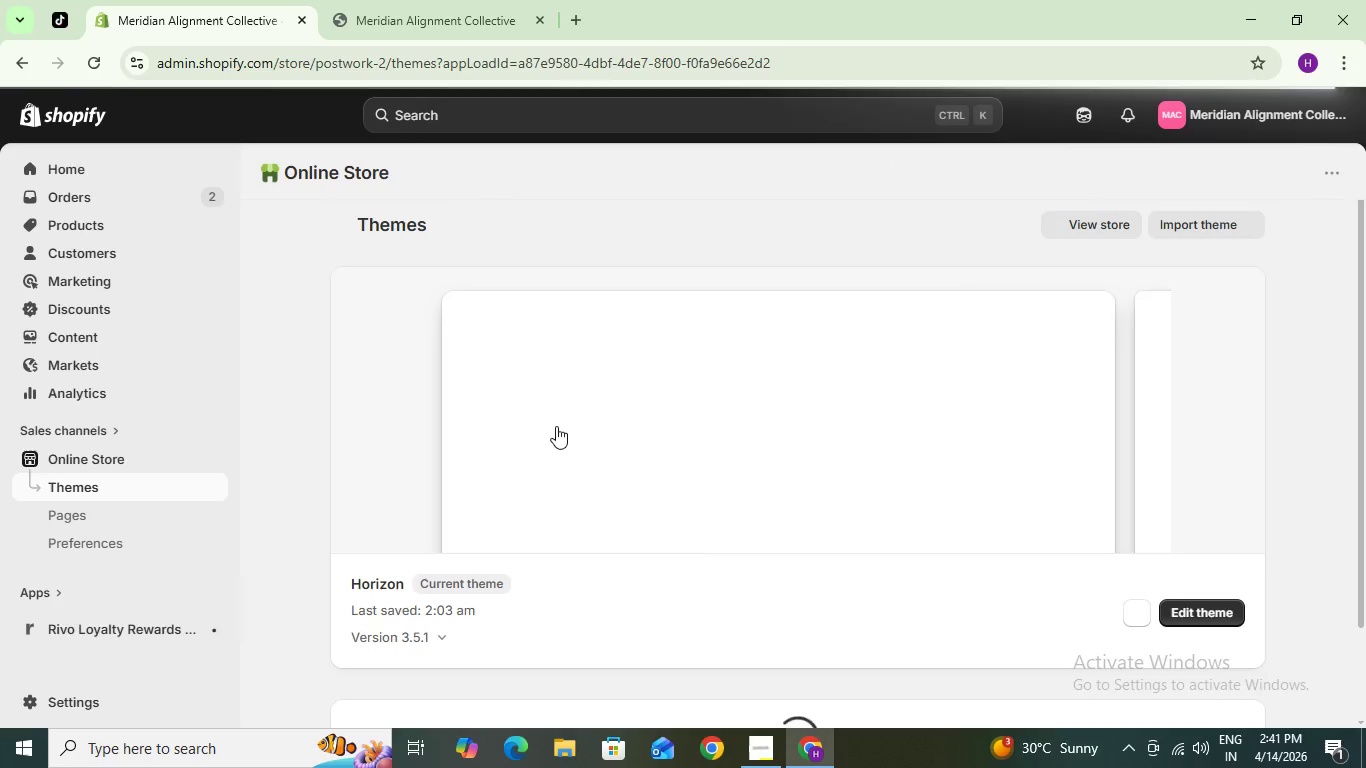 
scroll: coordinate [604, 511], scroll_direction: down, amount: 2.0
 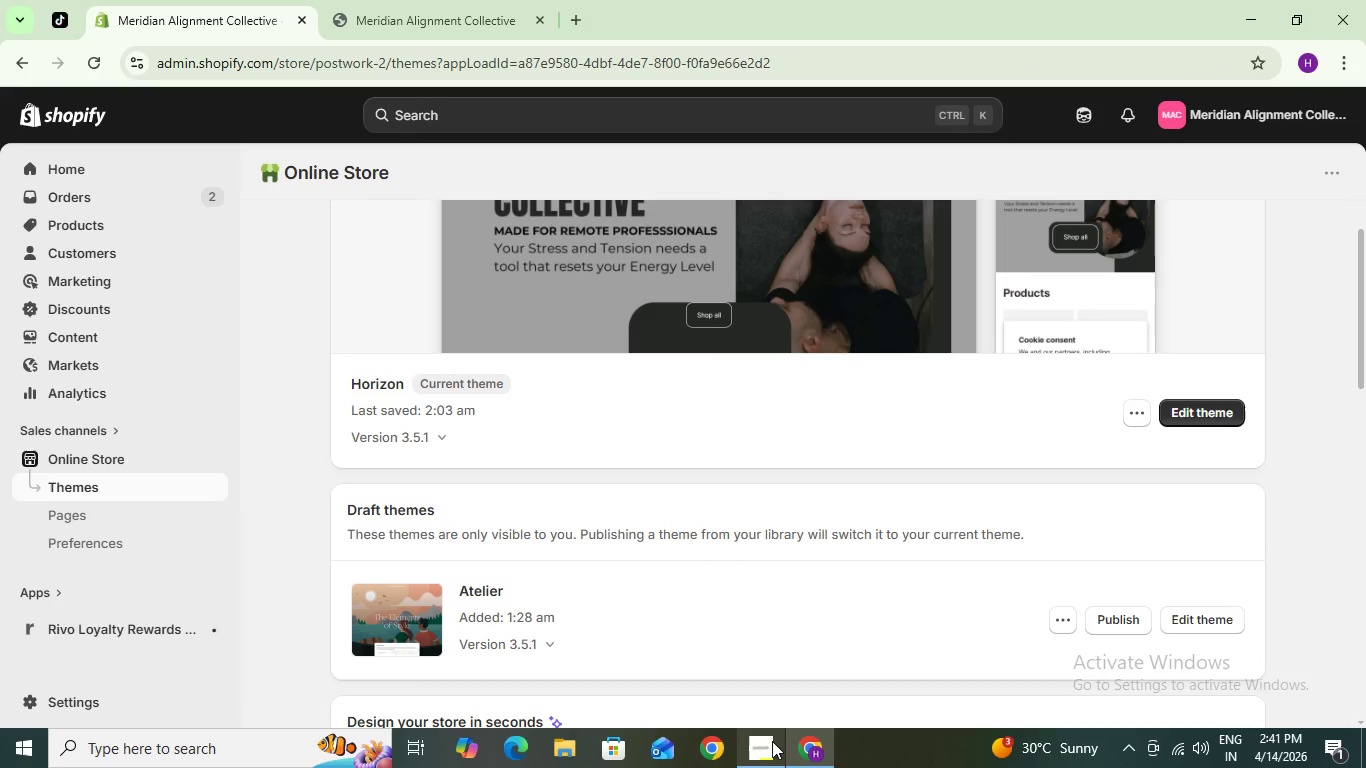 
left_click([765, 751])